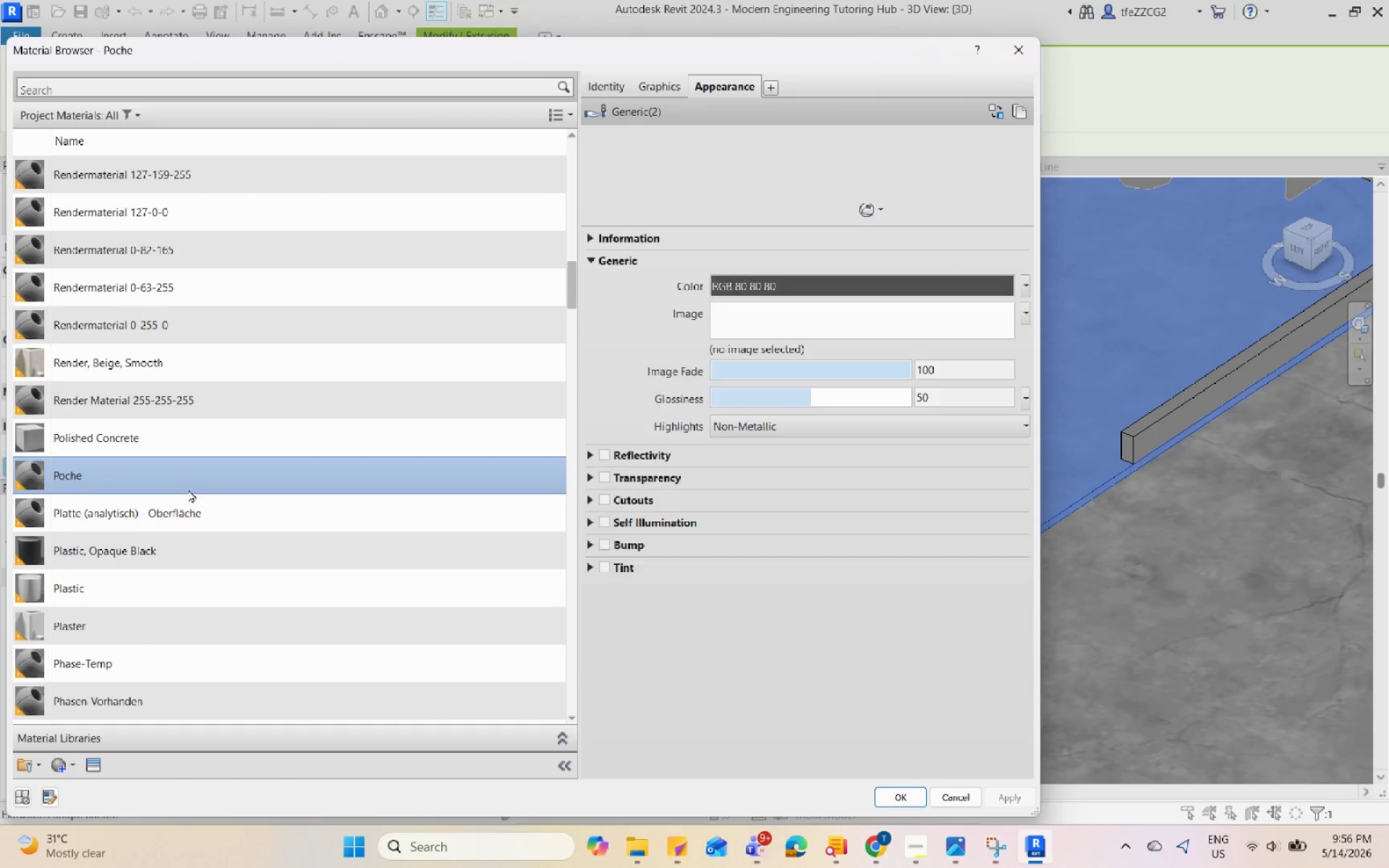 
right_click([188, 489])
 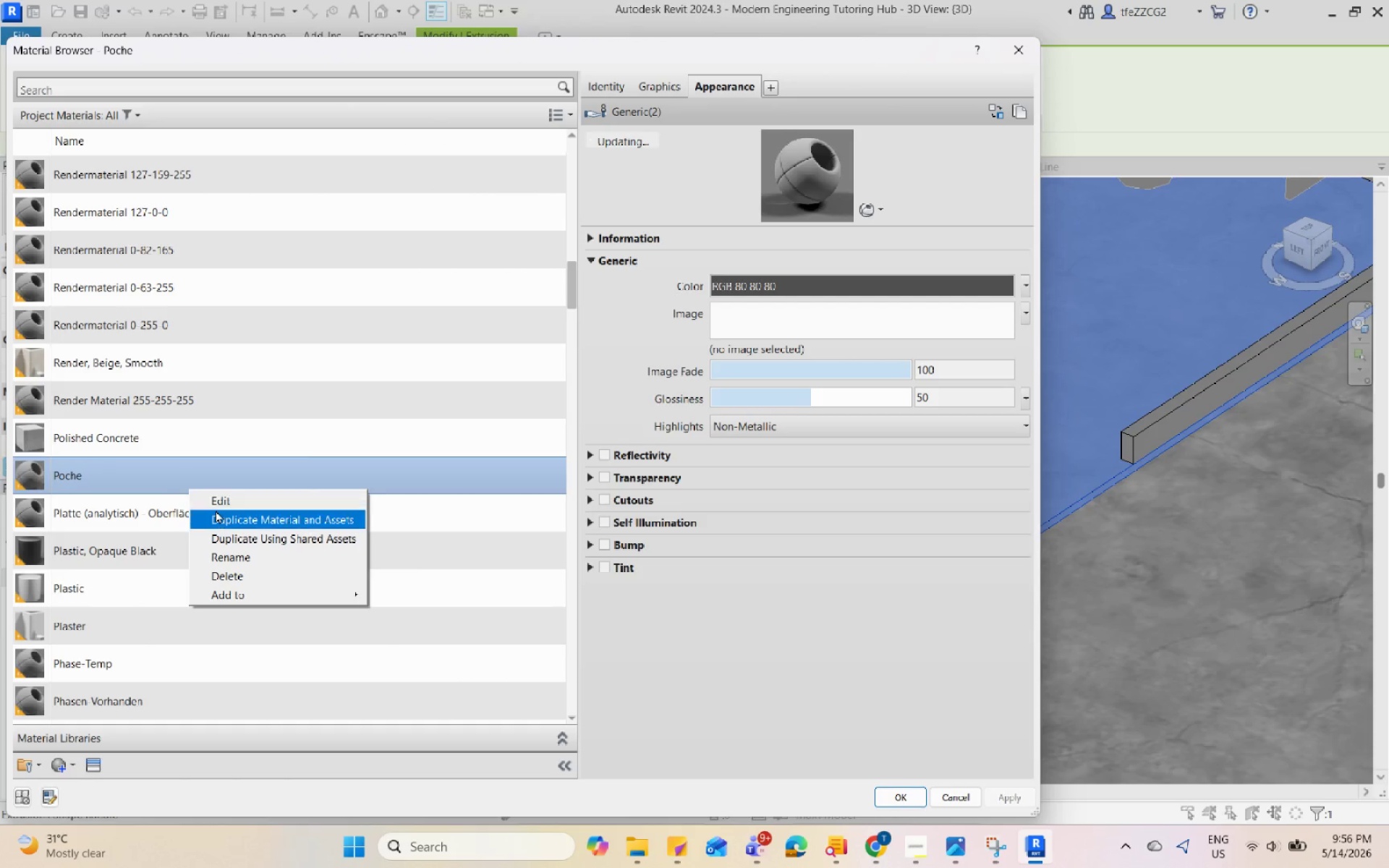 
left_click([221, 512])
 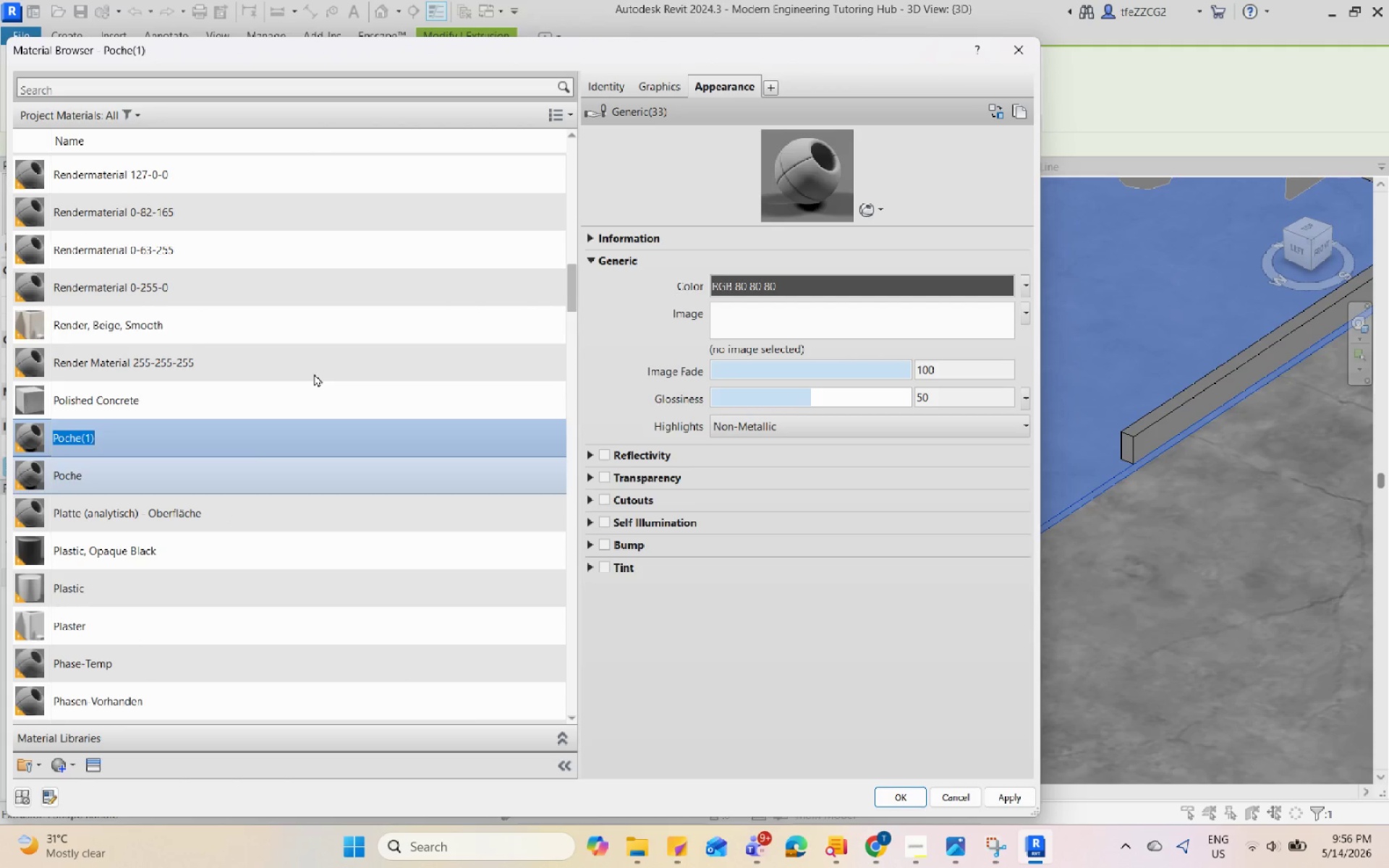 
key(Backspace)
type(Concrete Tiles)
 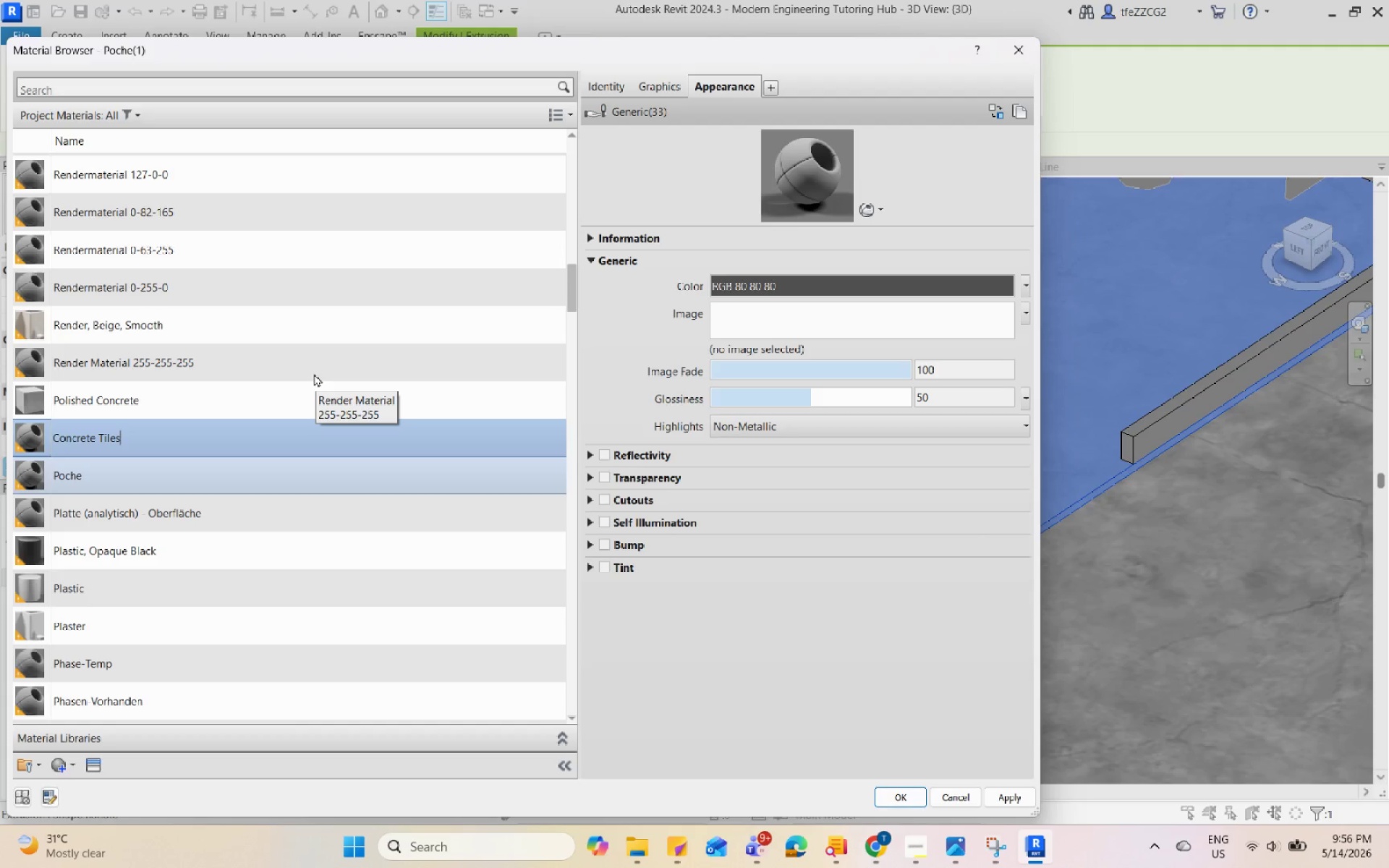 
key(Enter)
 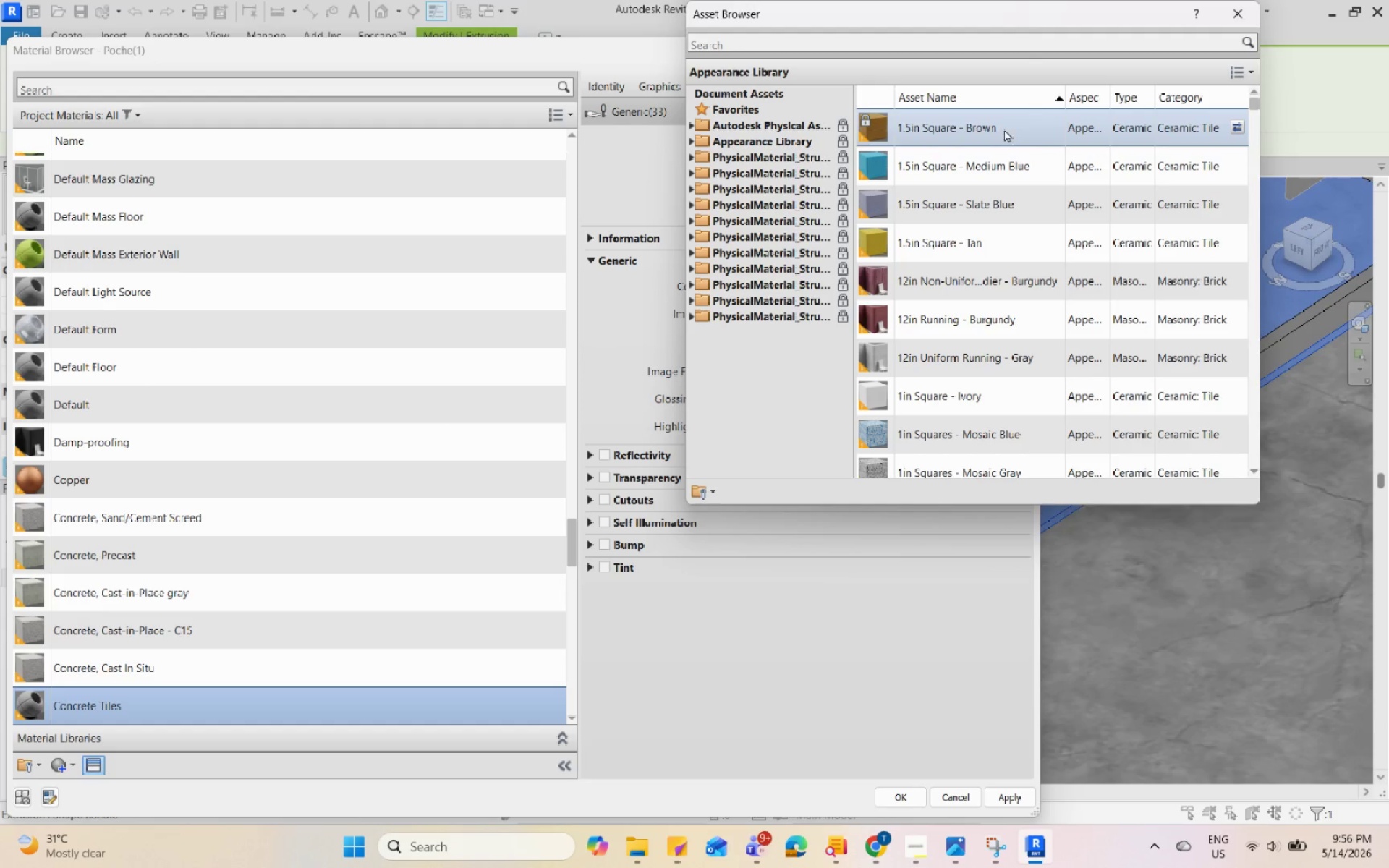 
left_click([690, 138])
 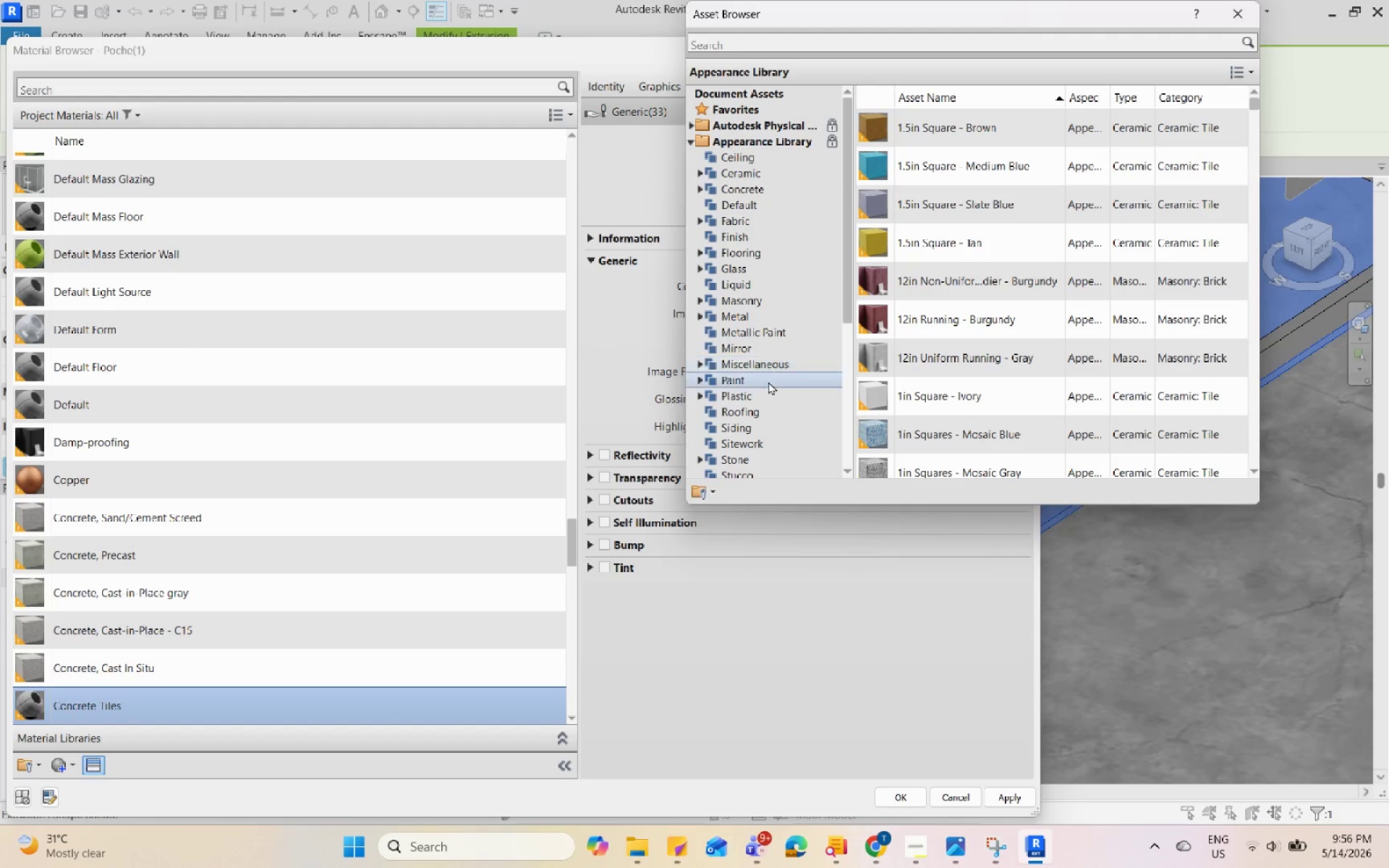 
scroll: coordinate [767, 455], scroll_direction: down, amount: 2.0
 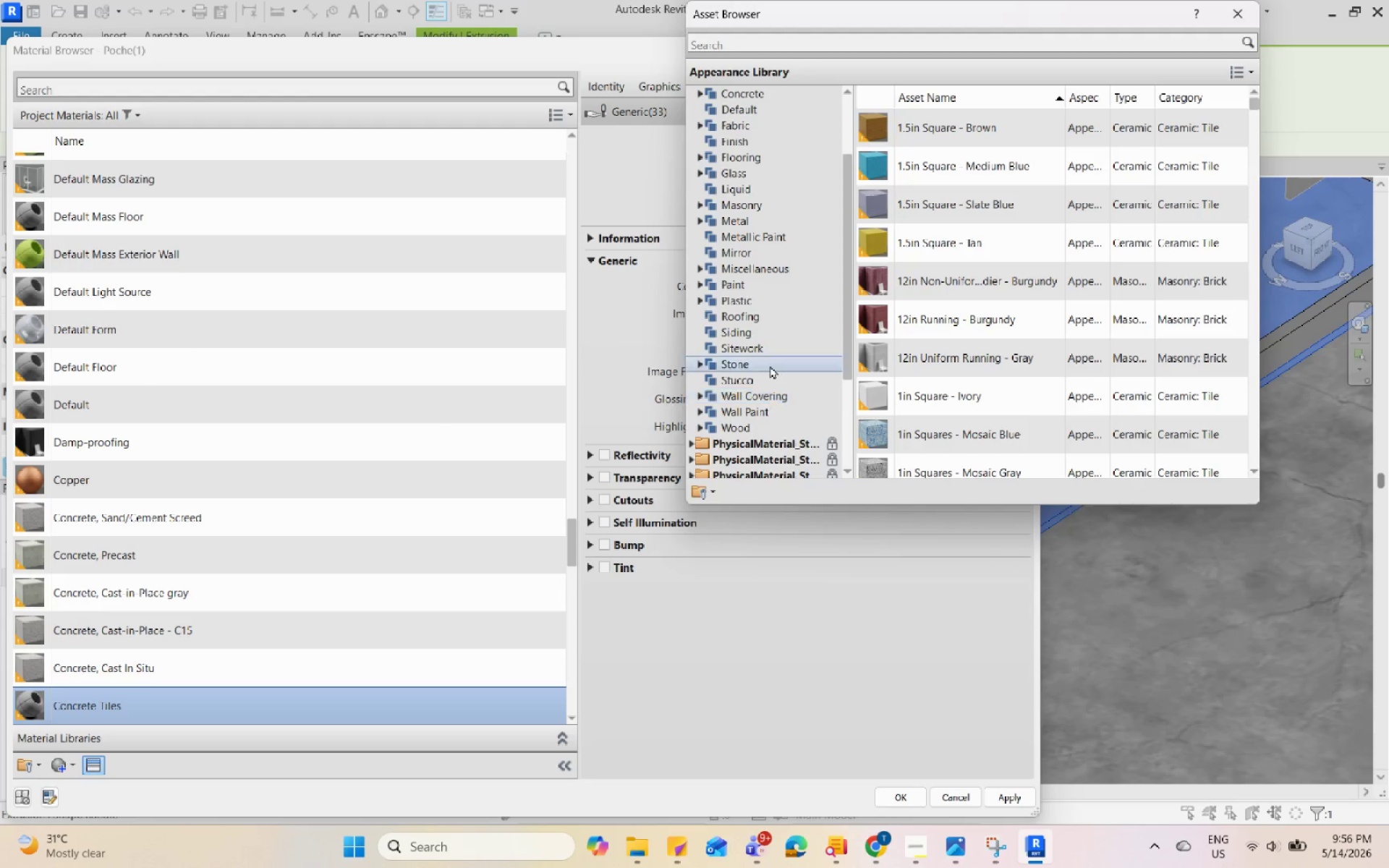 
scroll: coordinate [768, 313], scroll_direction: up, amount: 2.0
 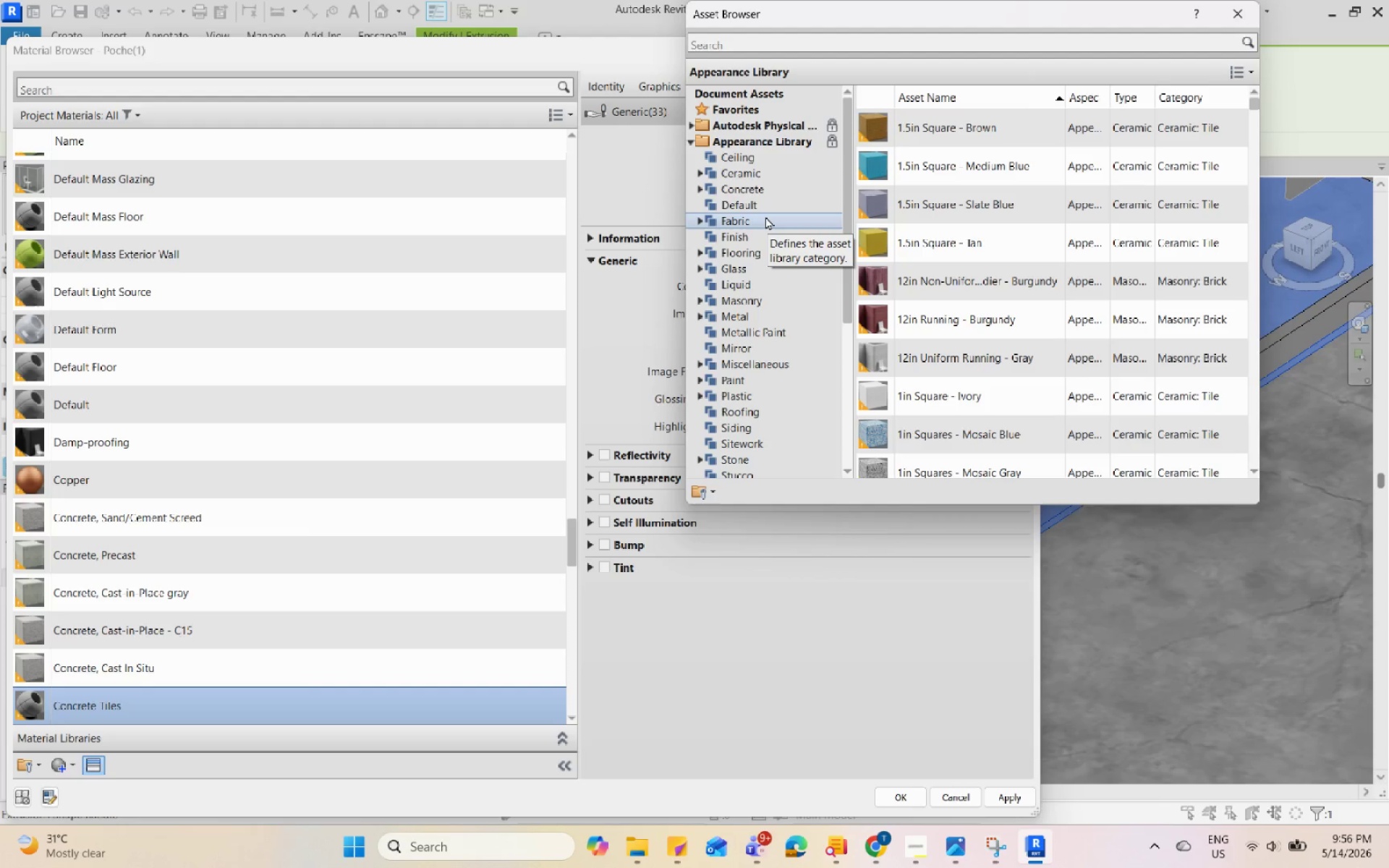 
scroll: coordinate [789, 378], scroll_direction: down, amount: 4.0
 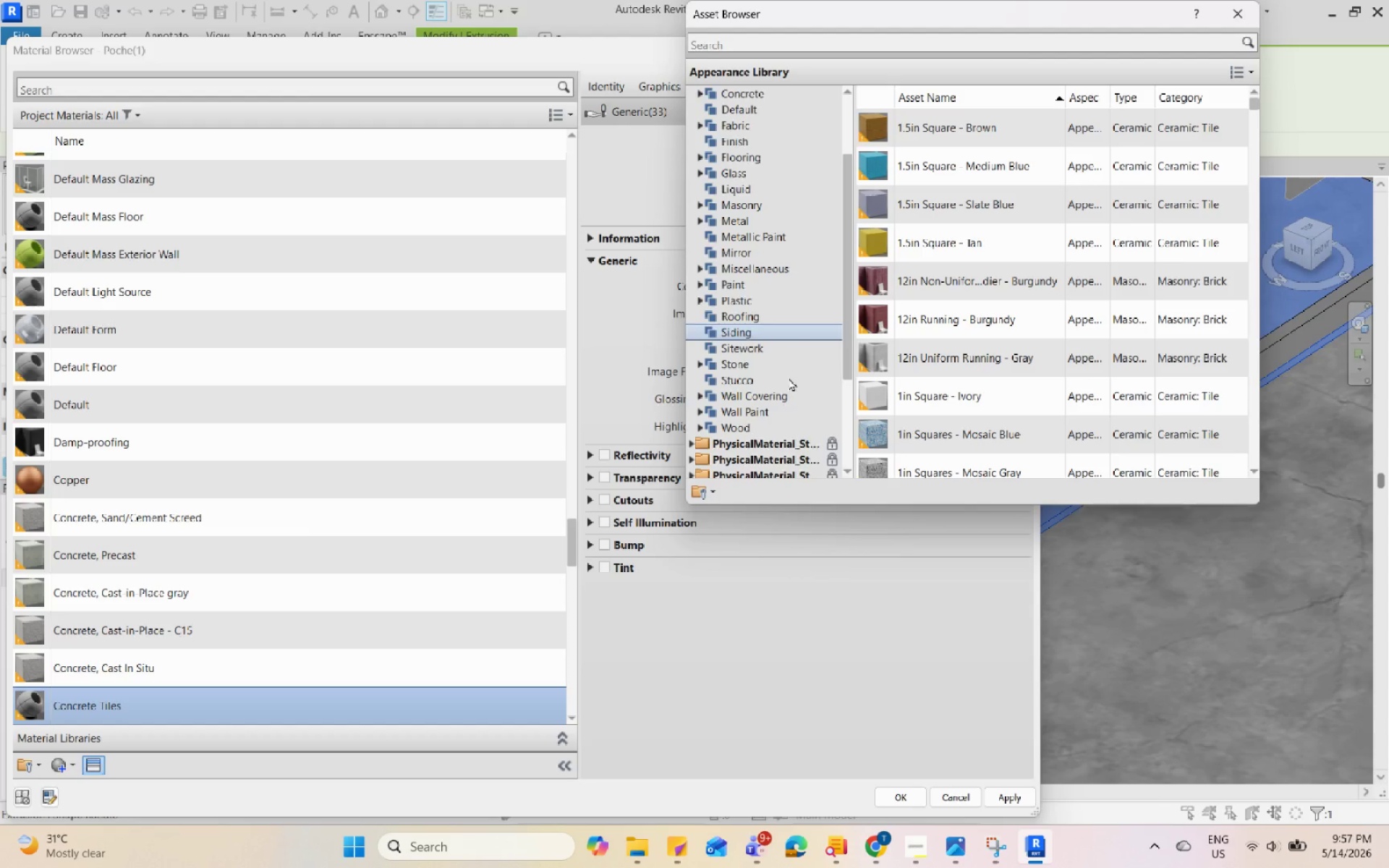 
scroll: coordinate [789, 378], scroll_direction: up, amount: 2.0
 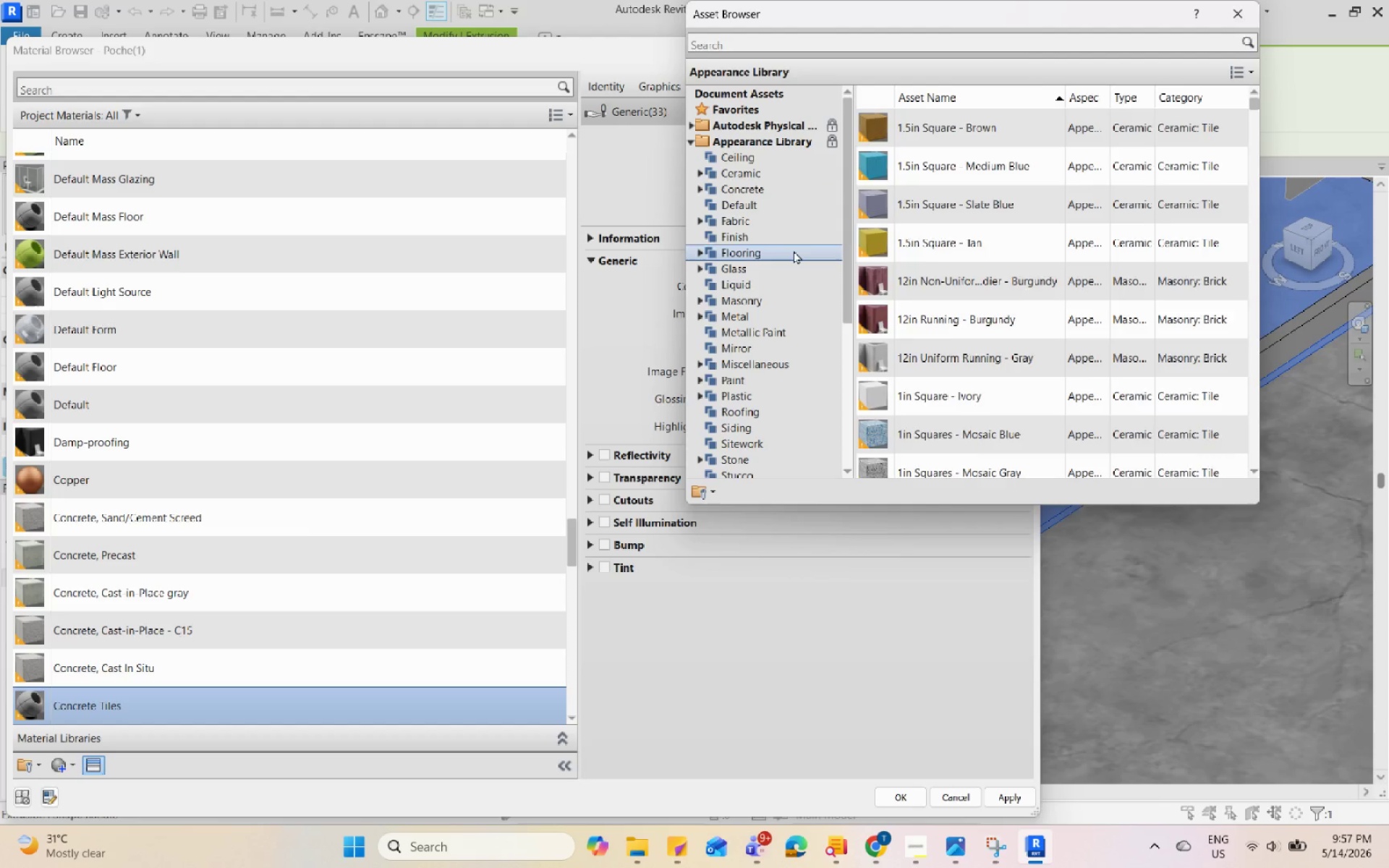 
scroll: coordinate [1054, 342], scroll_direction: down, amount: 31.0
 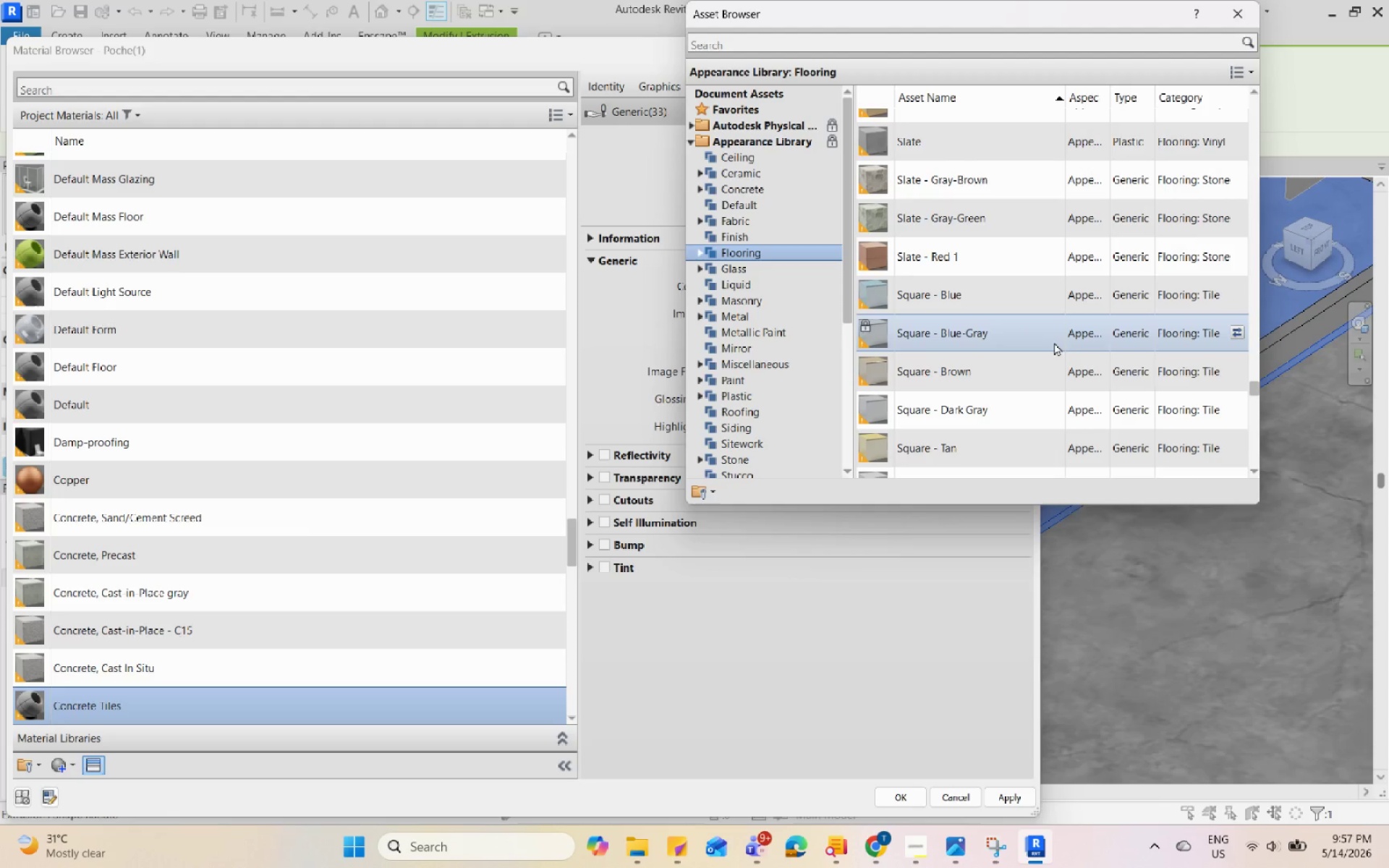 
left_click([781, 192])
 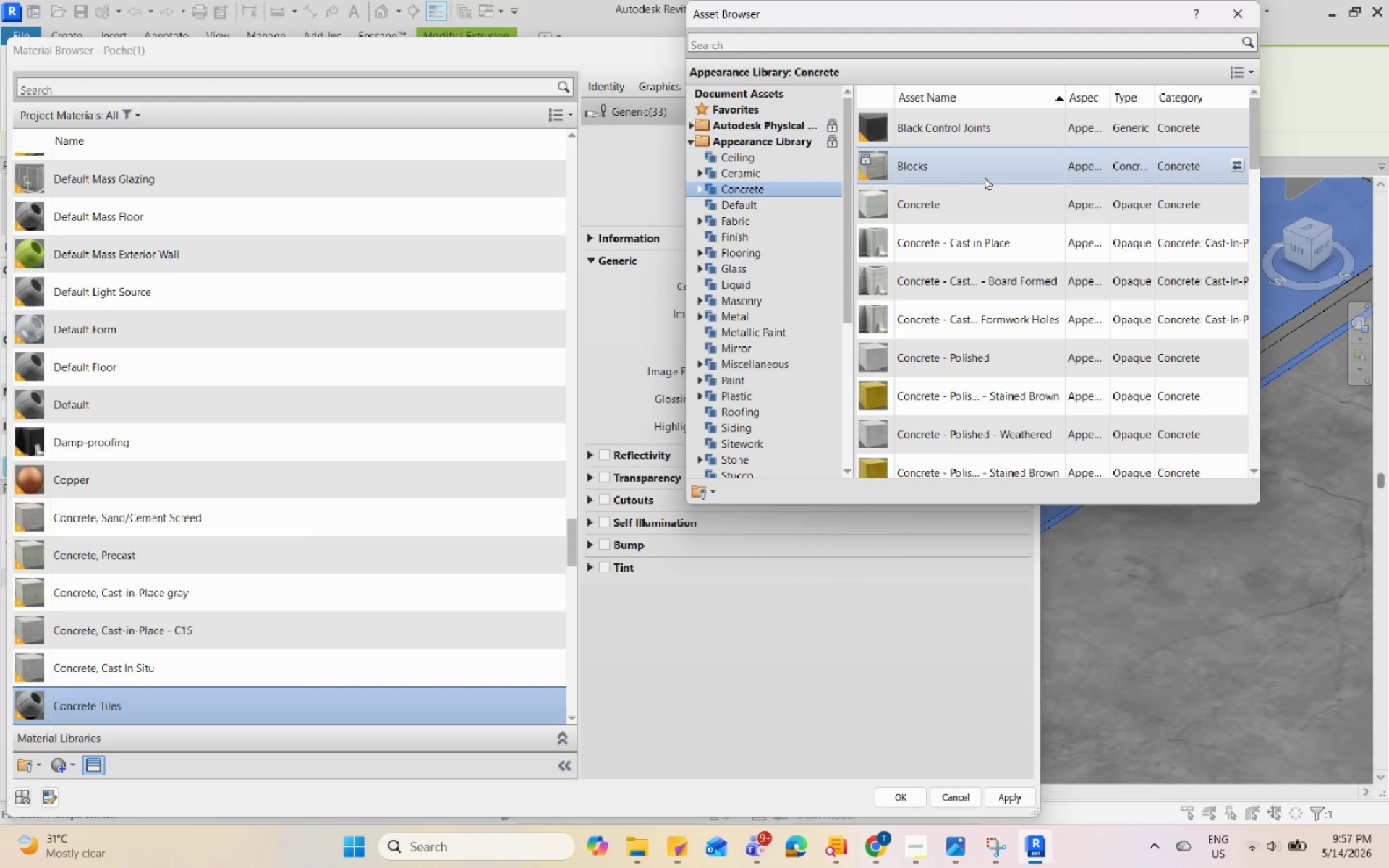 
left_click([985, 172])
 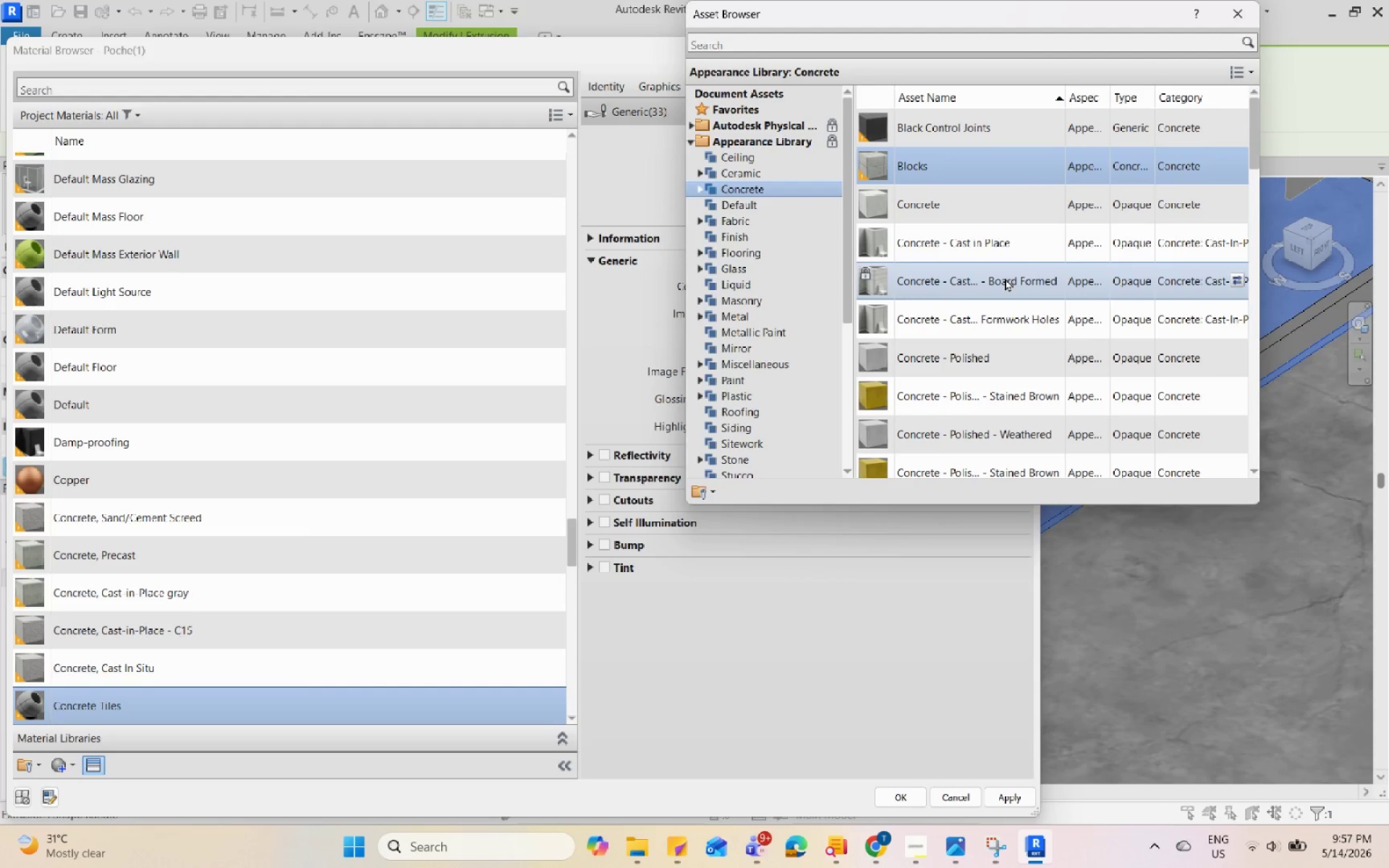 
scroll: coordinate [1002, 304], scroll_direction: down, amount: 11.0
 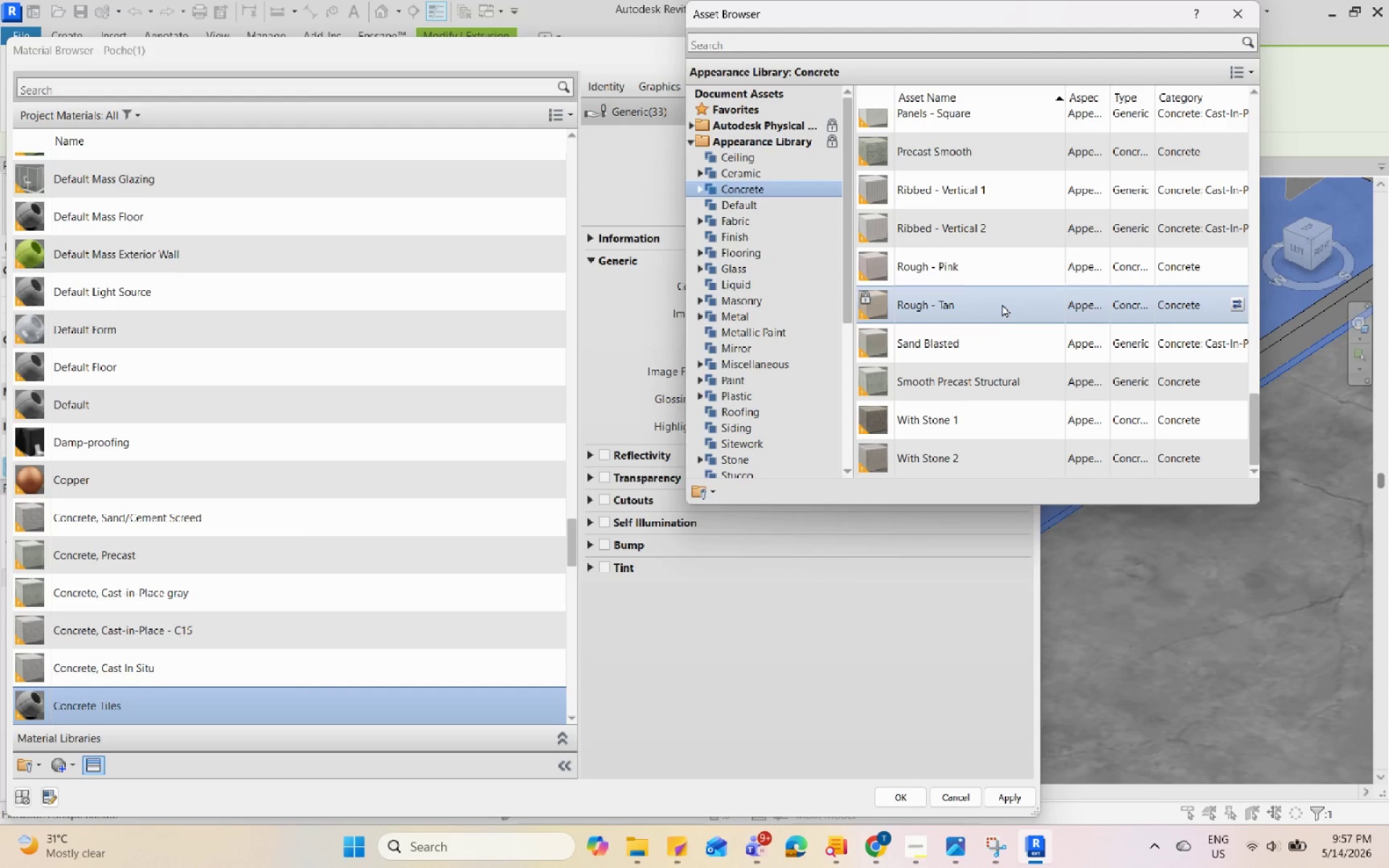 
scroll: coordinate [1002, 304], scroll_direction: up, amount: 21.0
 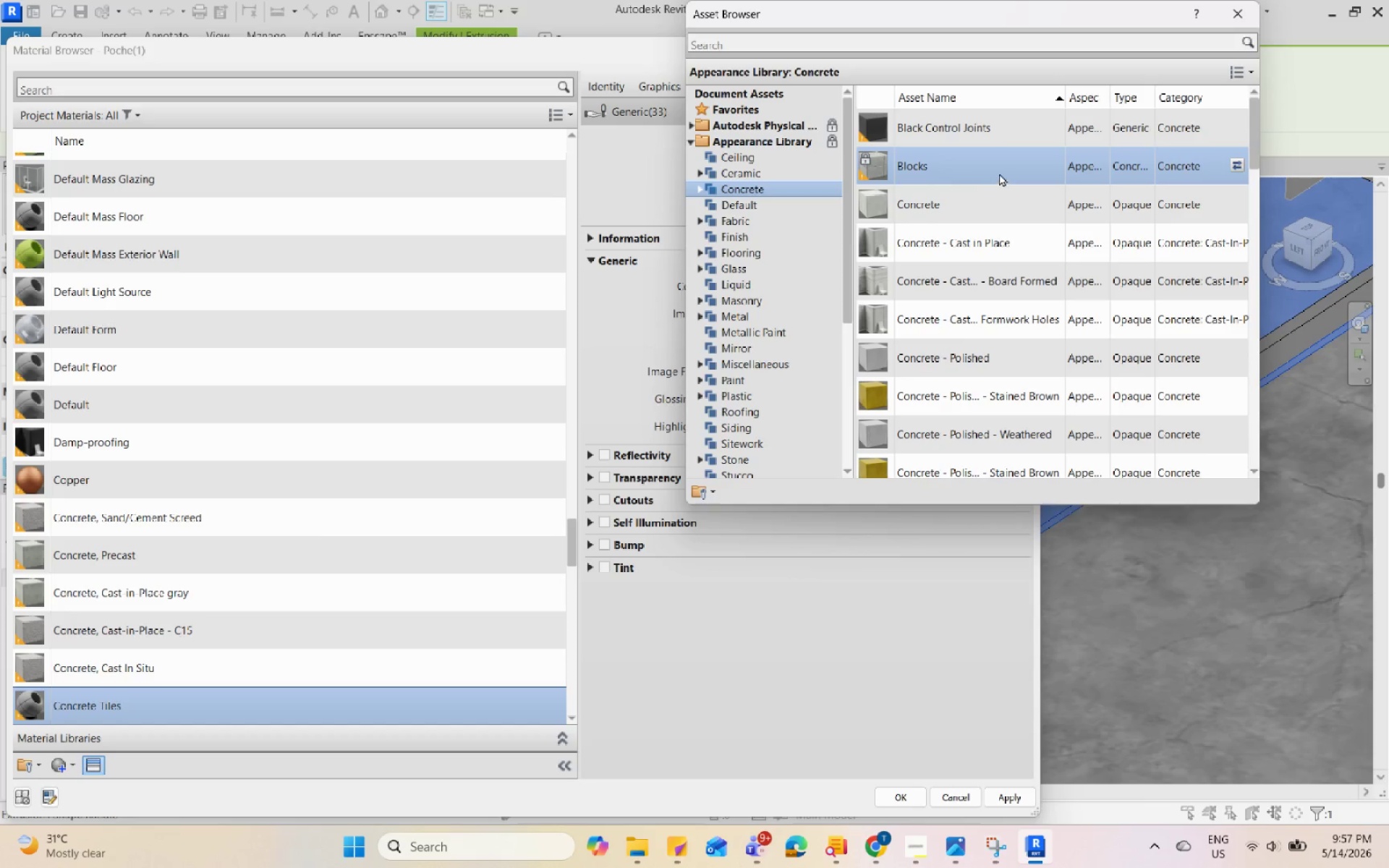 
left_click([999, 173])
 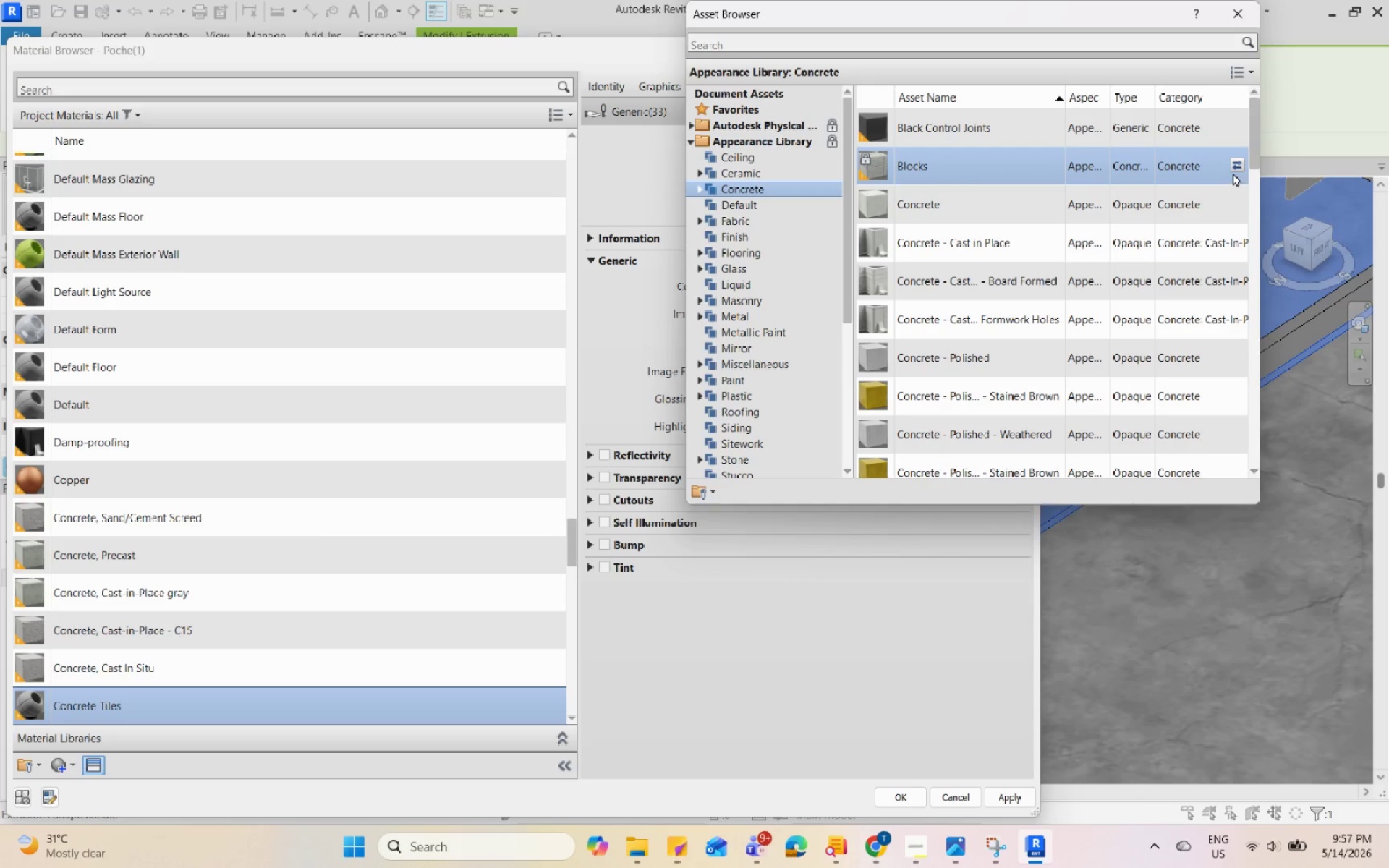 
left_click([1240, 164])
 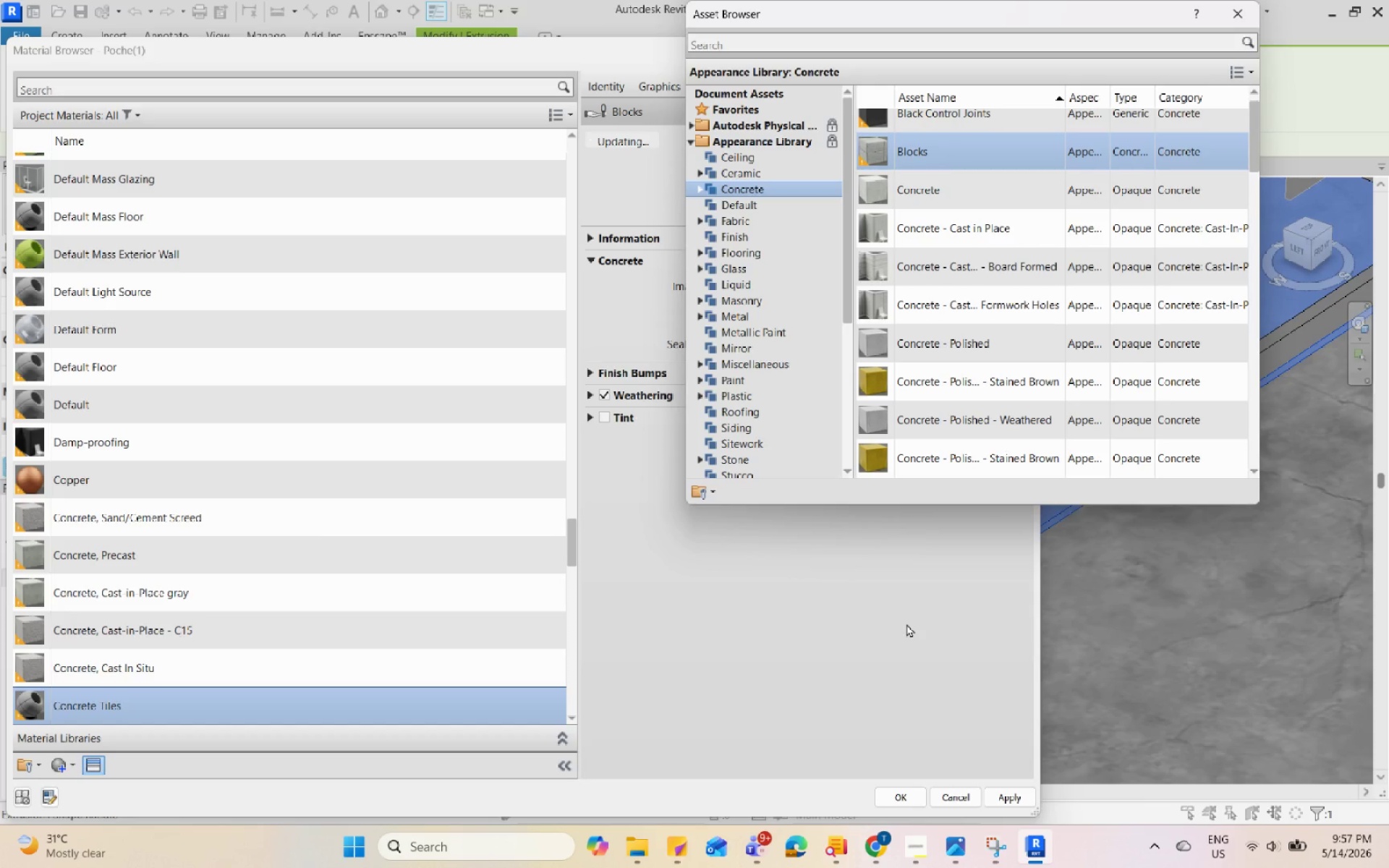 
left_click([906, 624])
 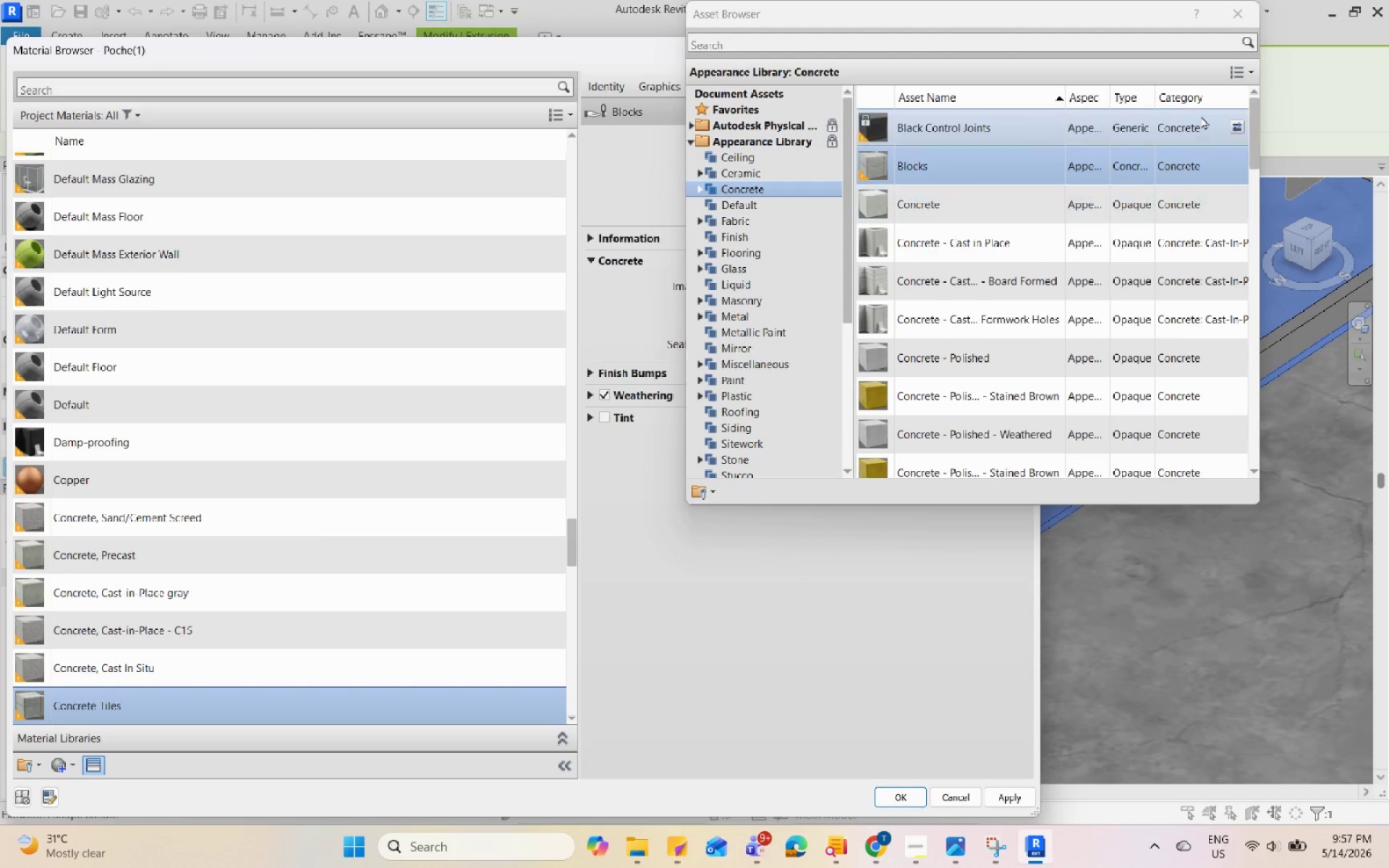 
left_click([1231, 17])
 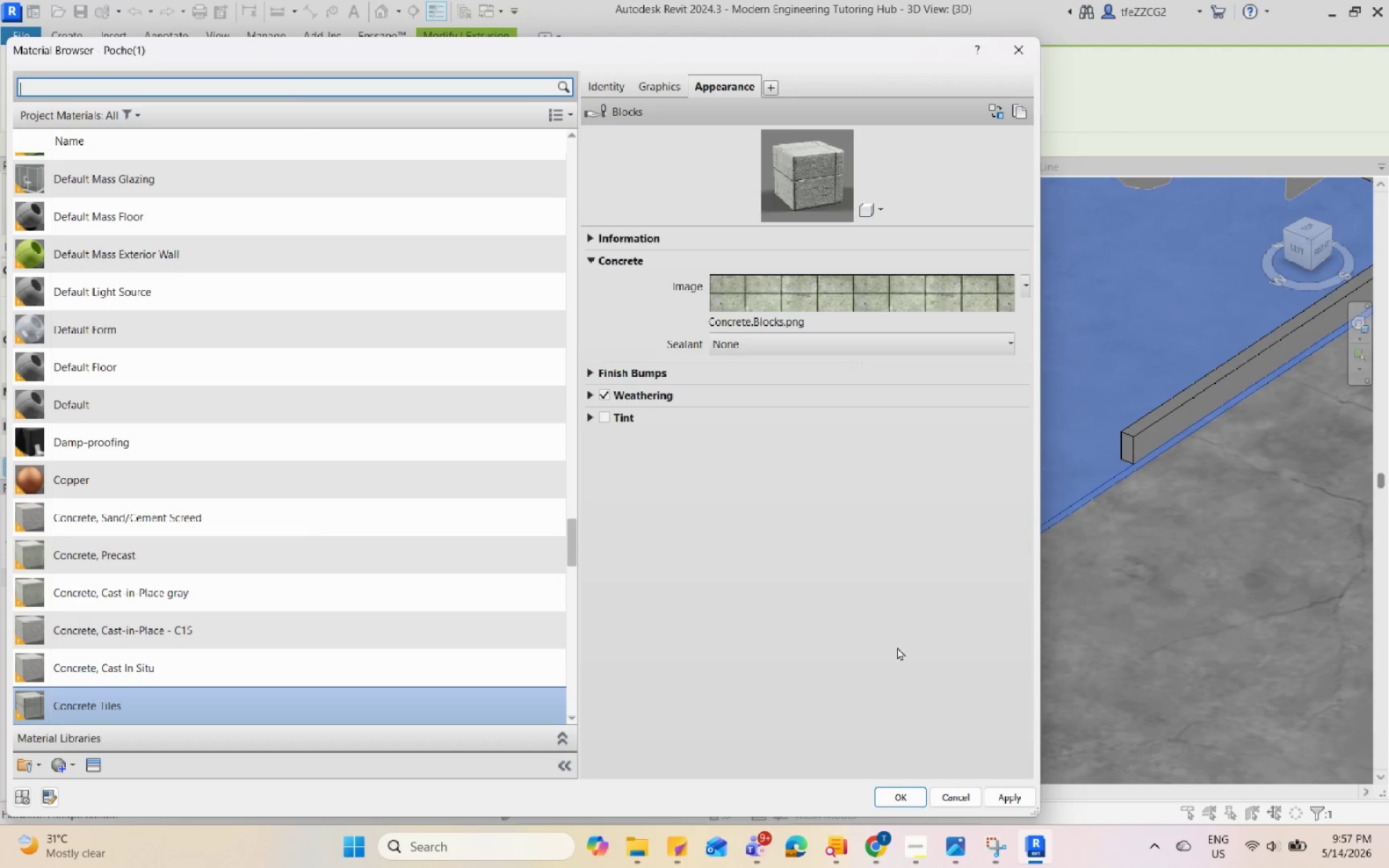 
left_click([1016, 796])
 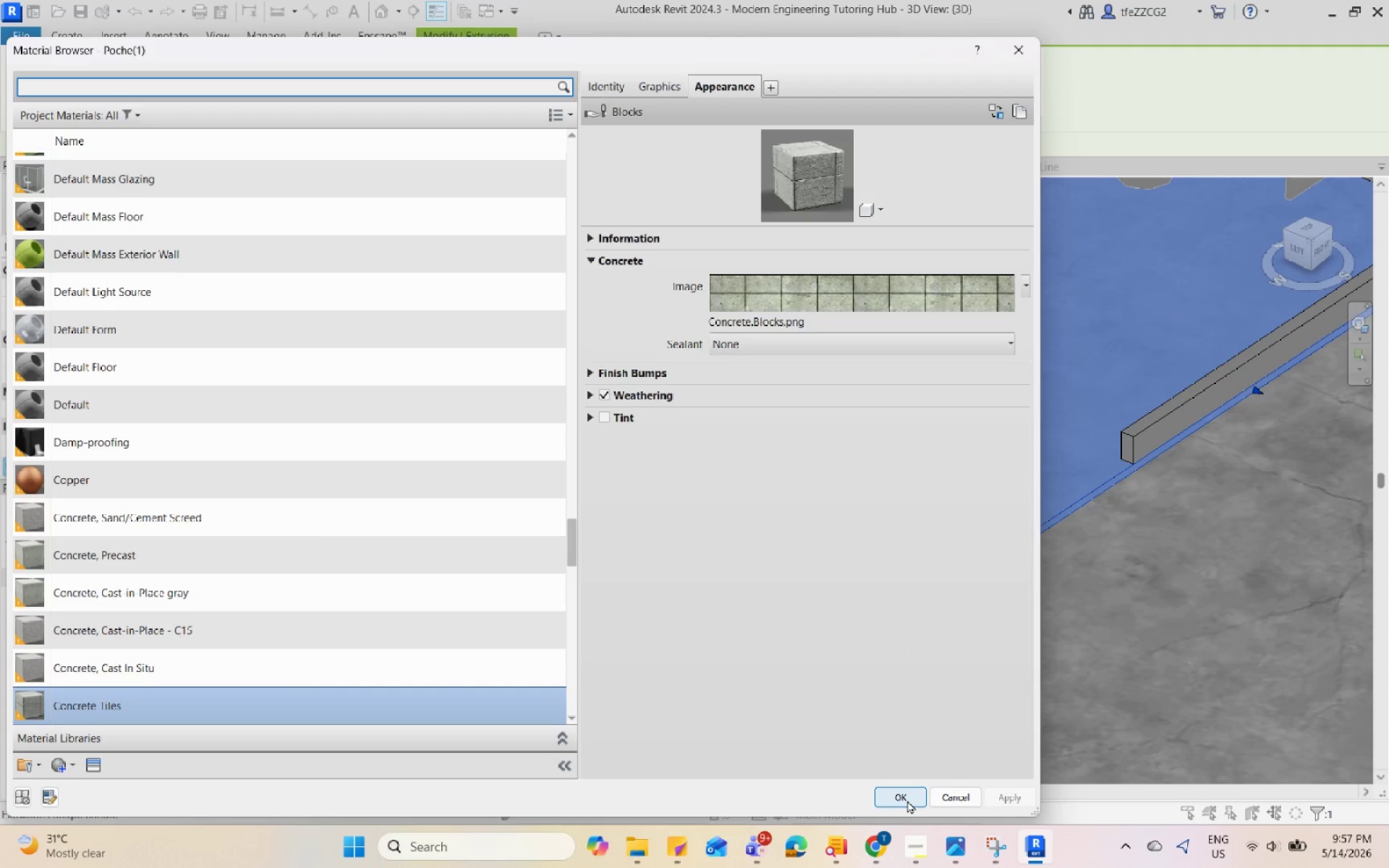 
left_click([907, 800])
 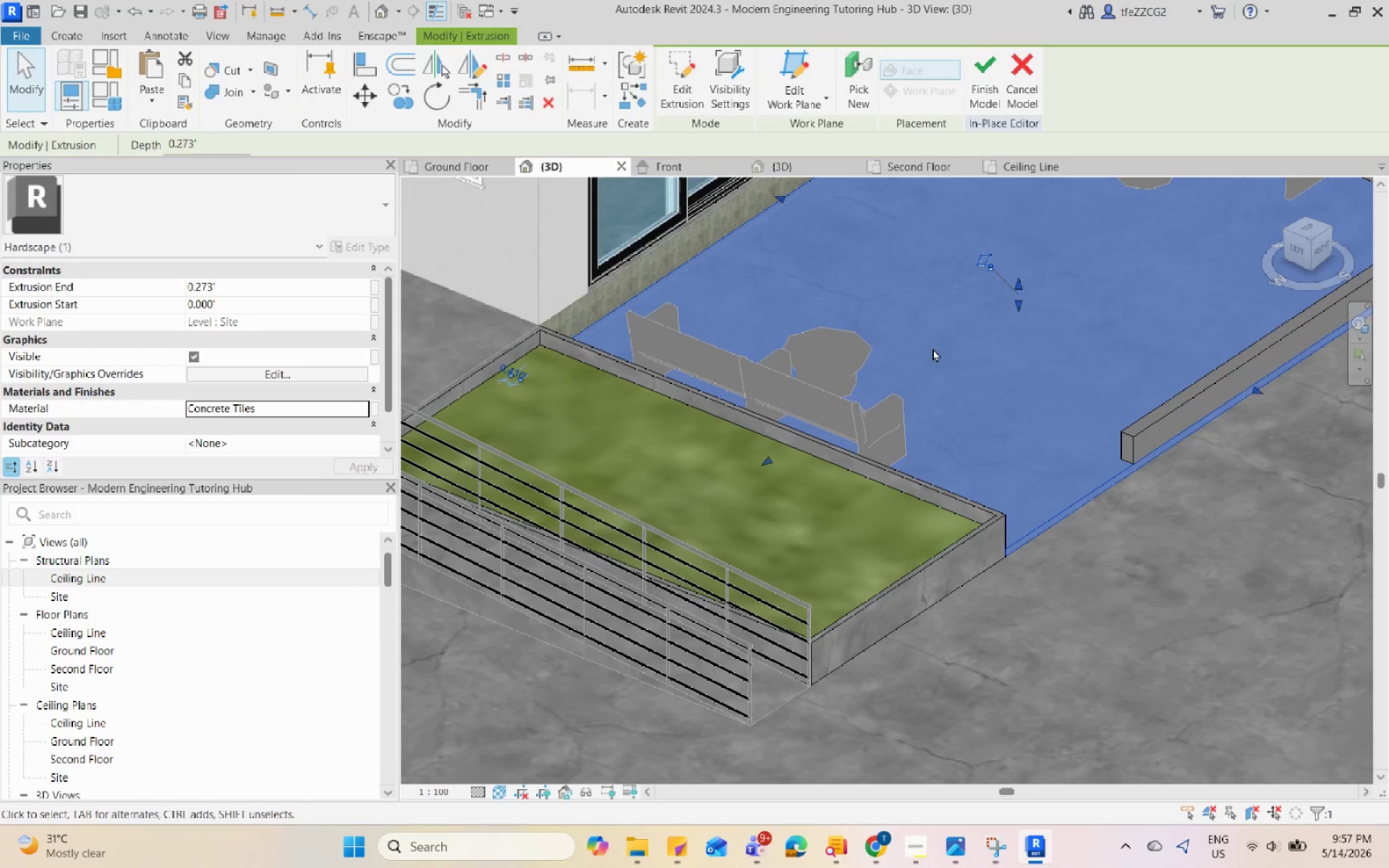 
left_click([1078, 635])
 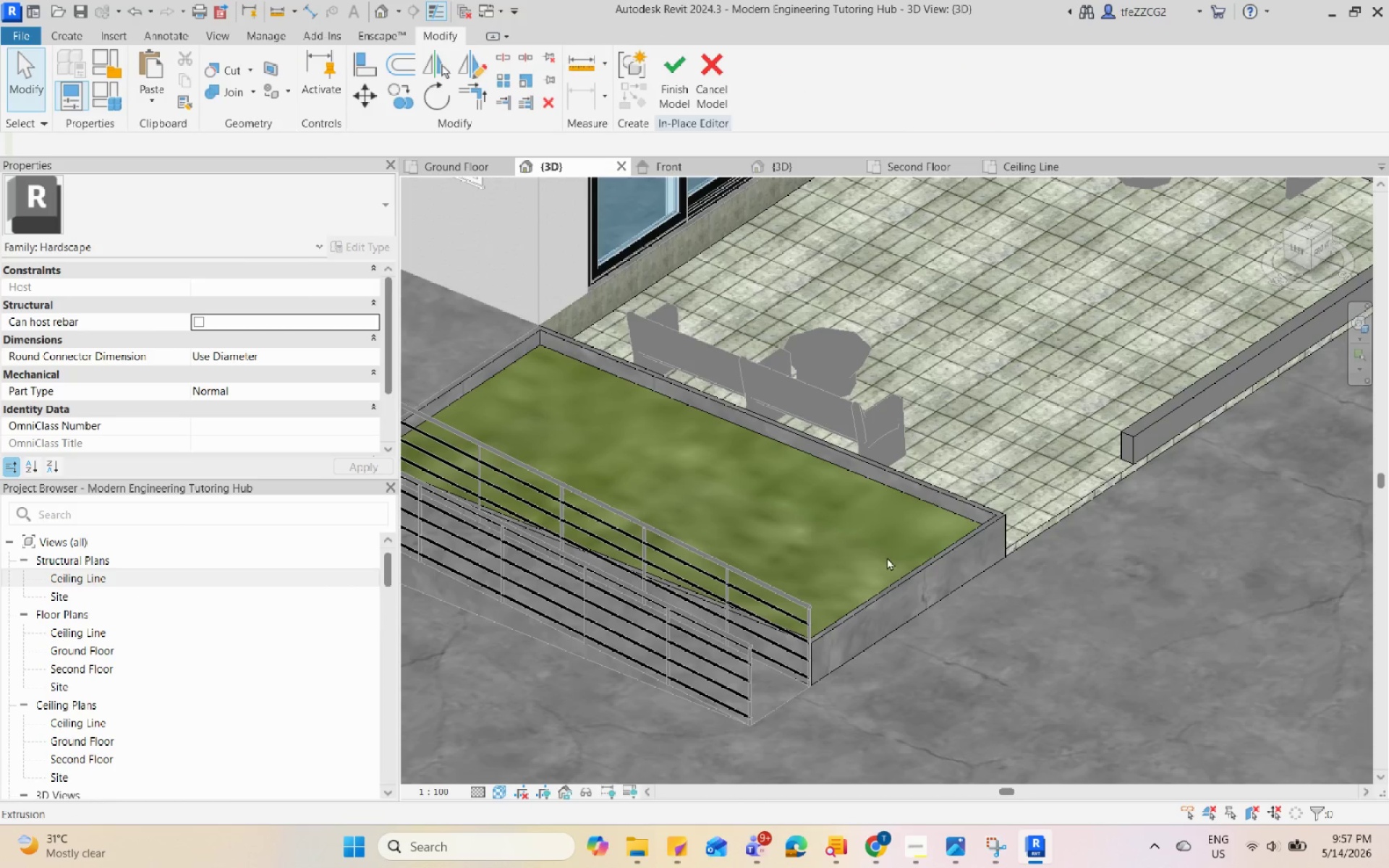 
scroll: coordinate [972, 349], scroll_direction: down, amount: 3.0
 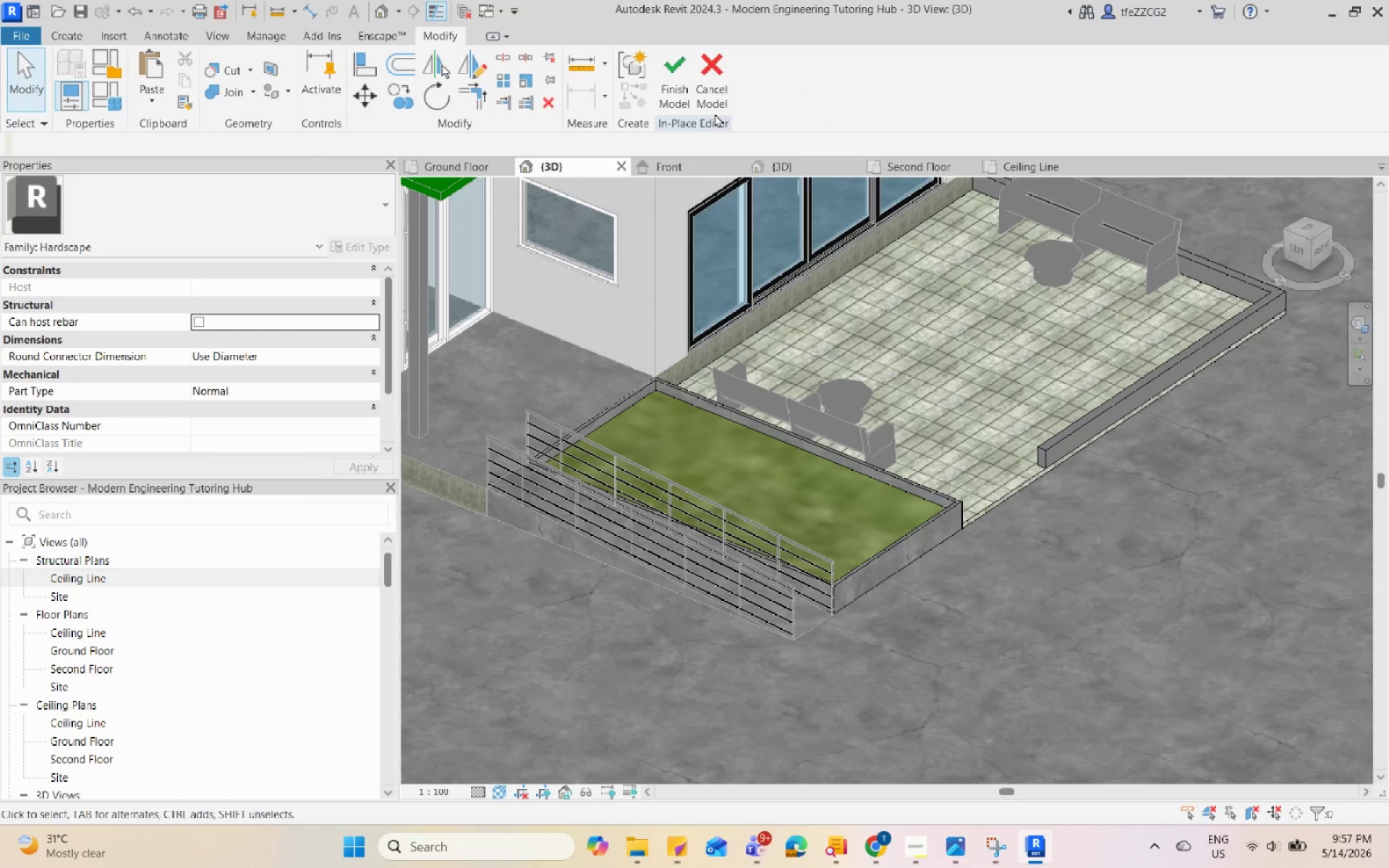 
left_click([673, 81])
 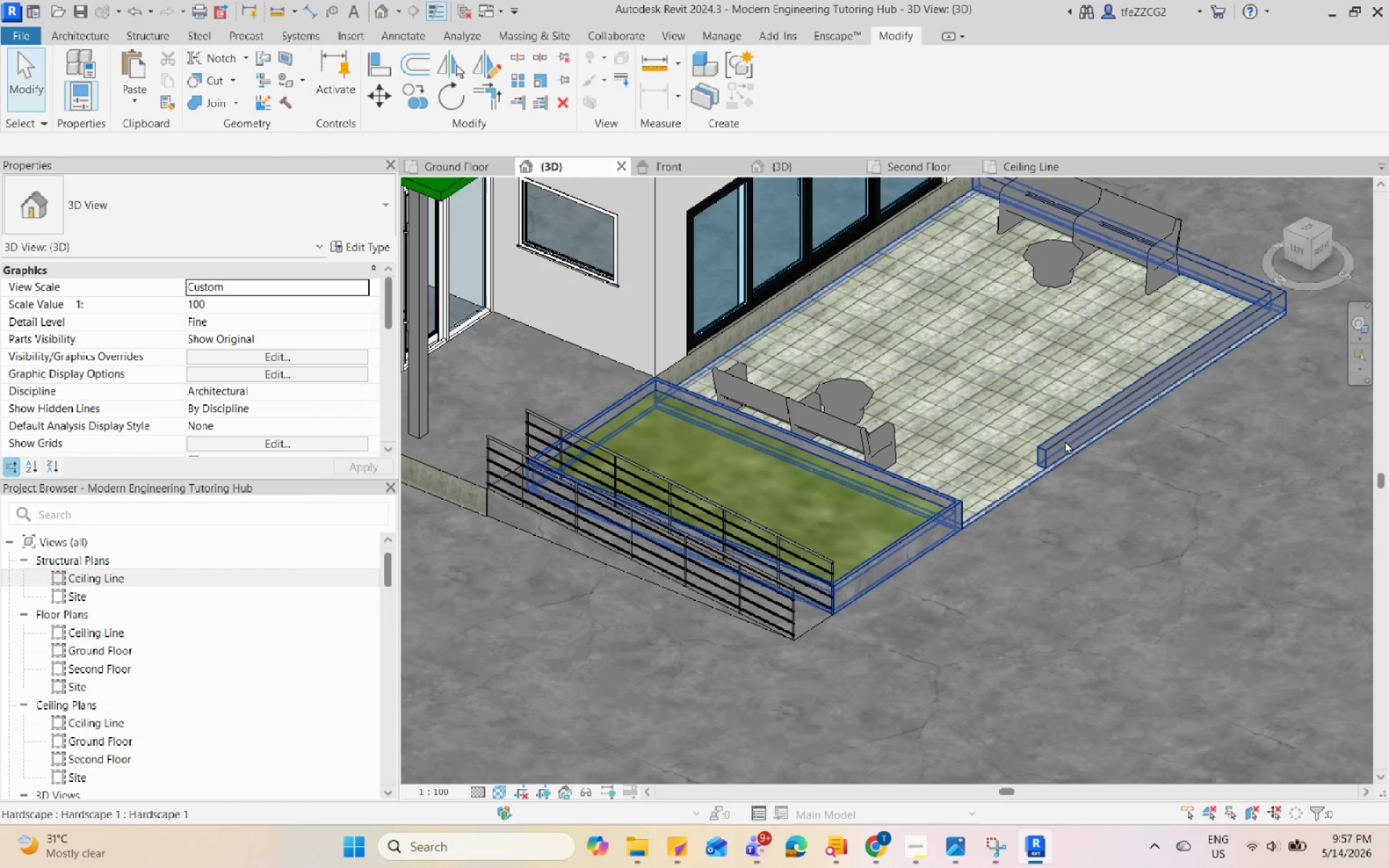 
left_click([1063, 432])
 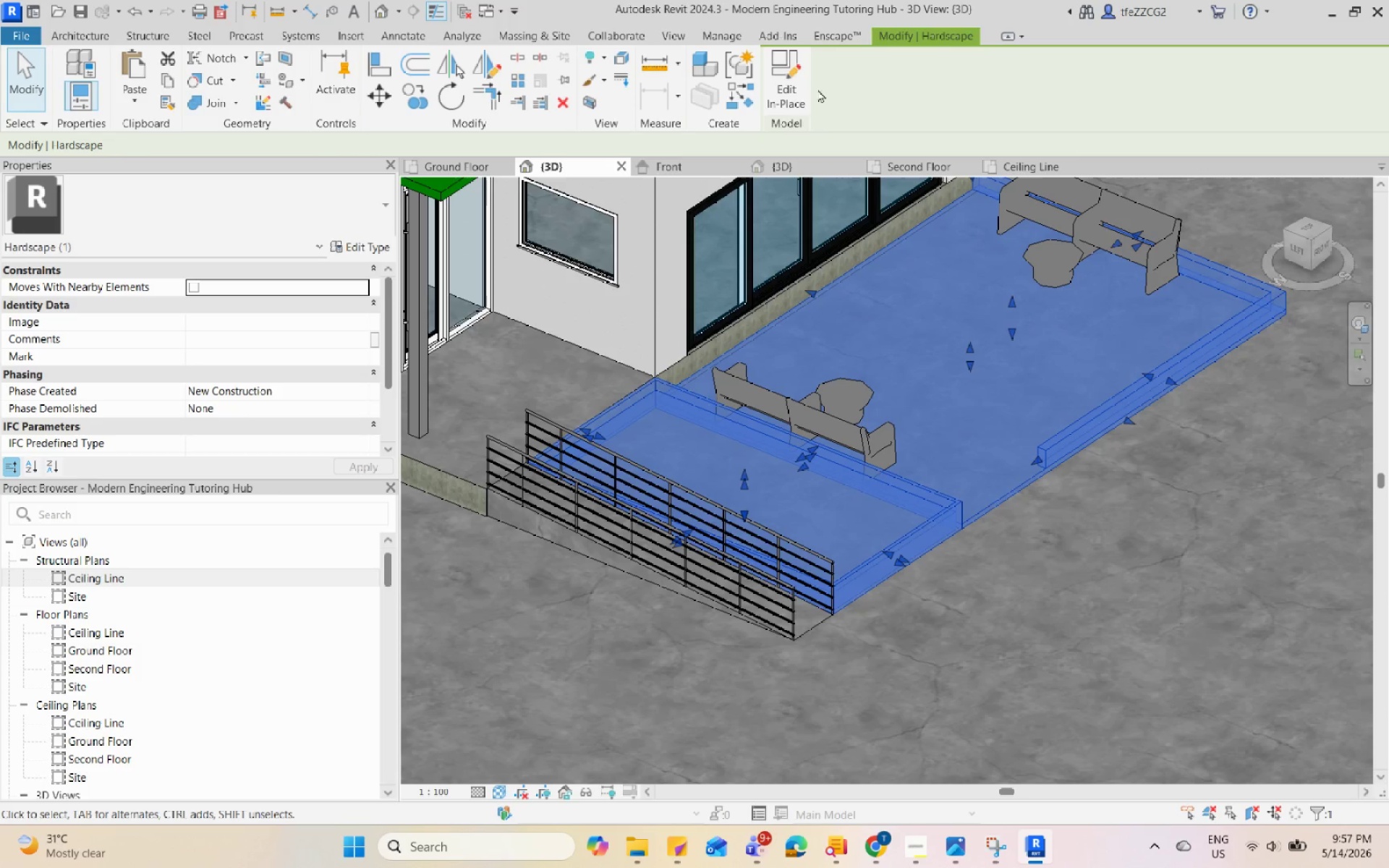 
left_click([794, 81])
 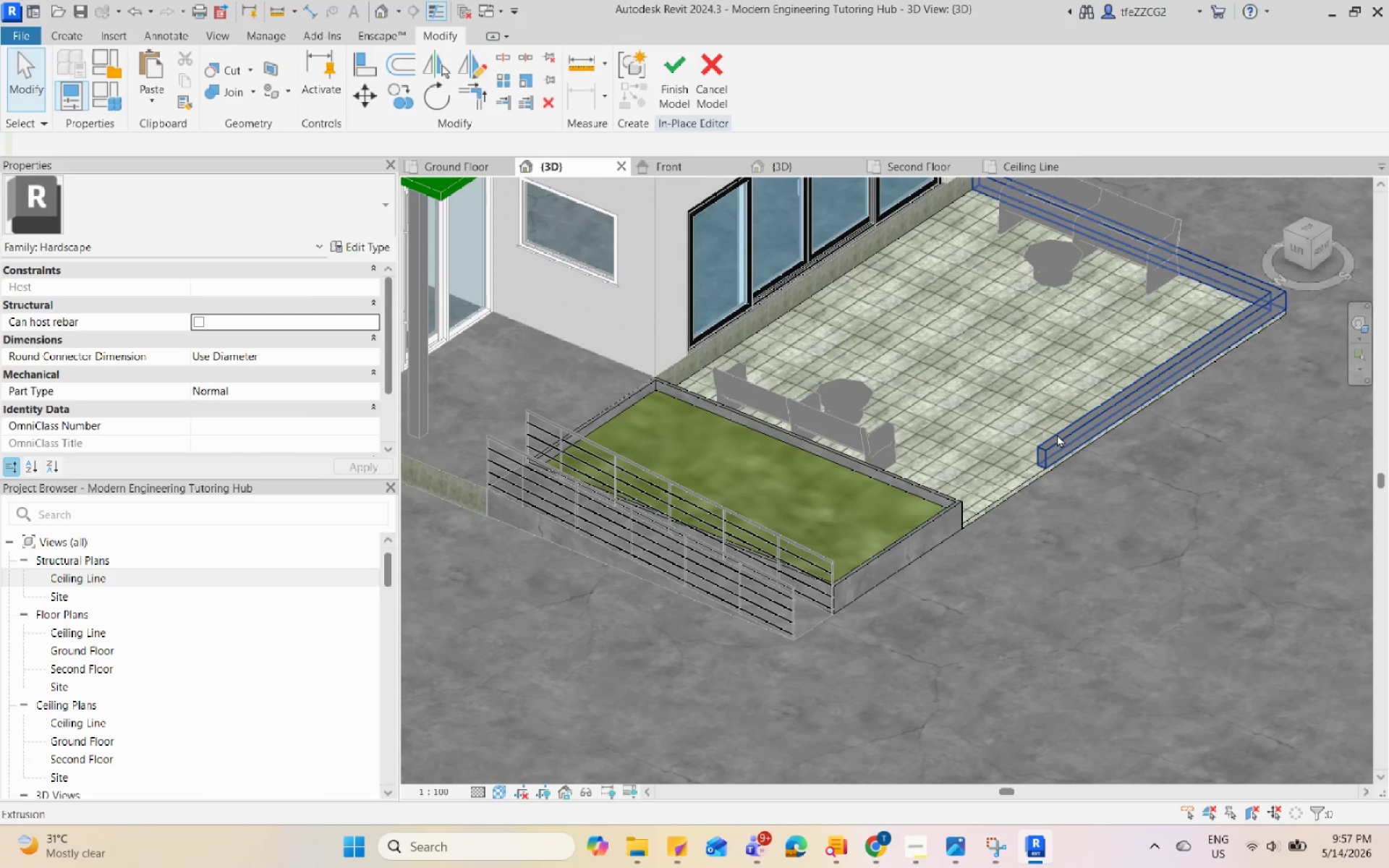 
left_click([1058, 435])
 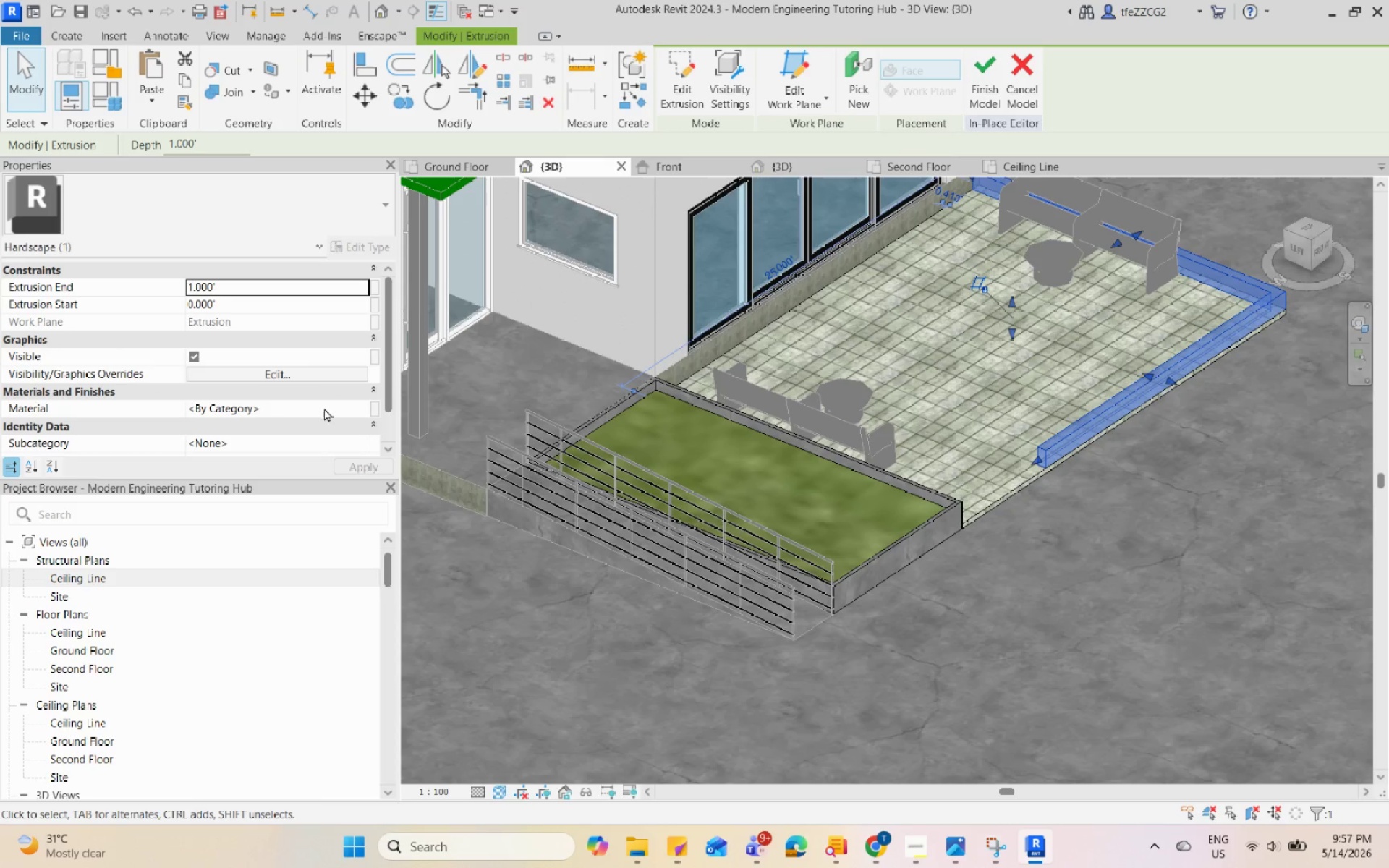 
left_click([365, 407])
 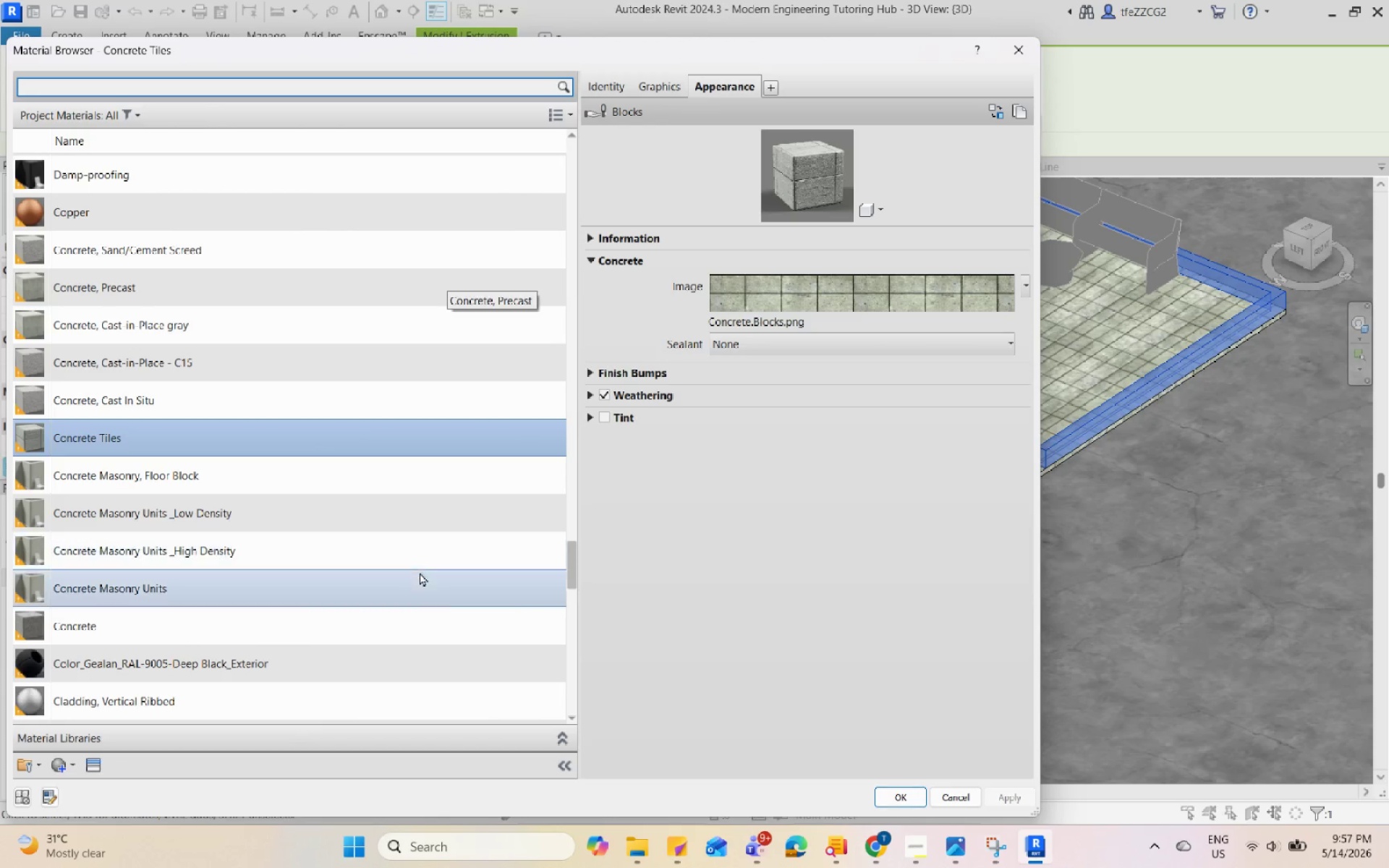 
wait(6.34)
 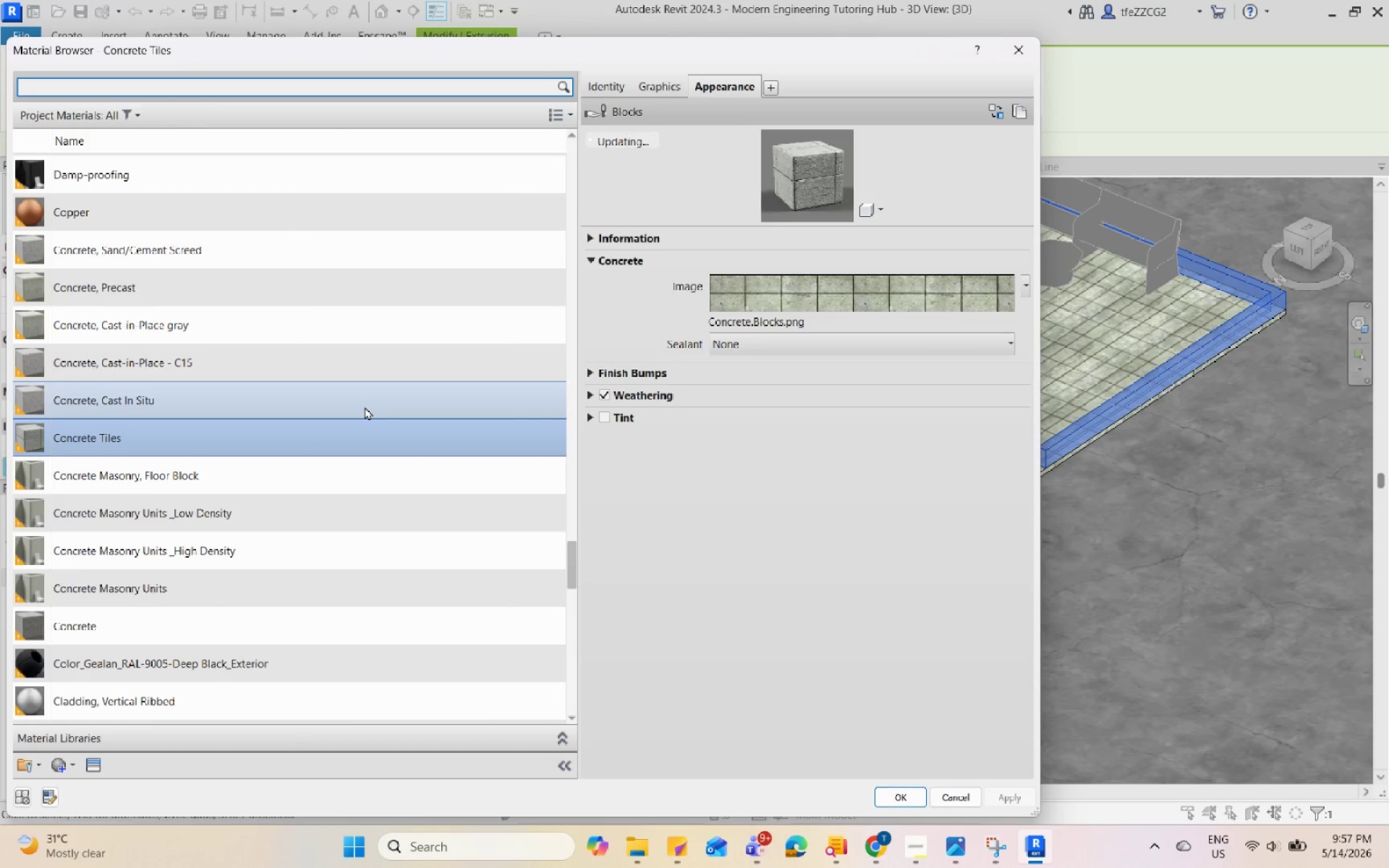 
scroll: coordinate [437, 555], scroll_direction: up, amount: 13.0
 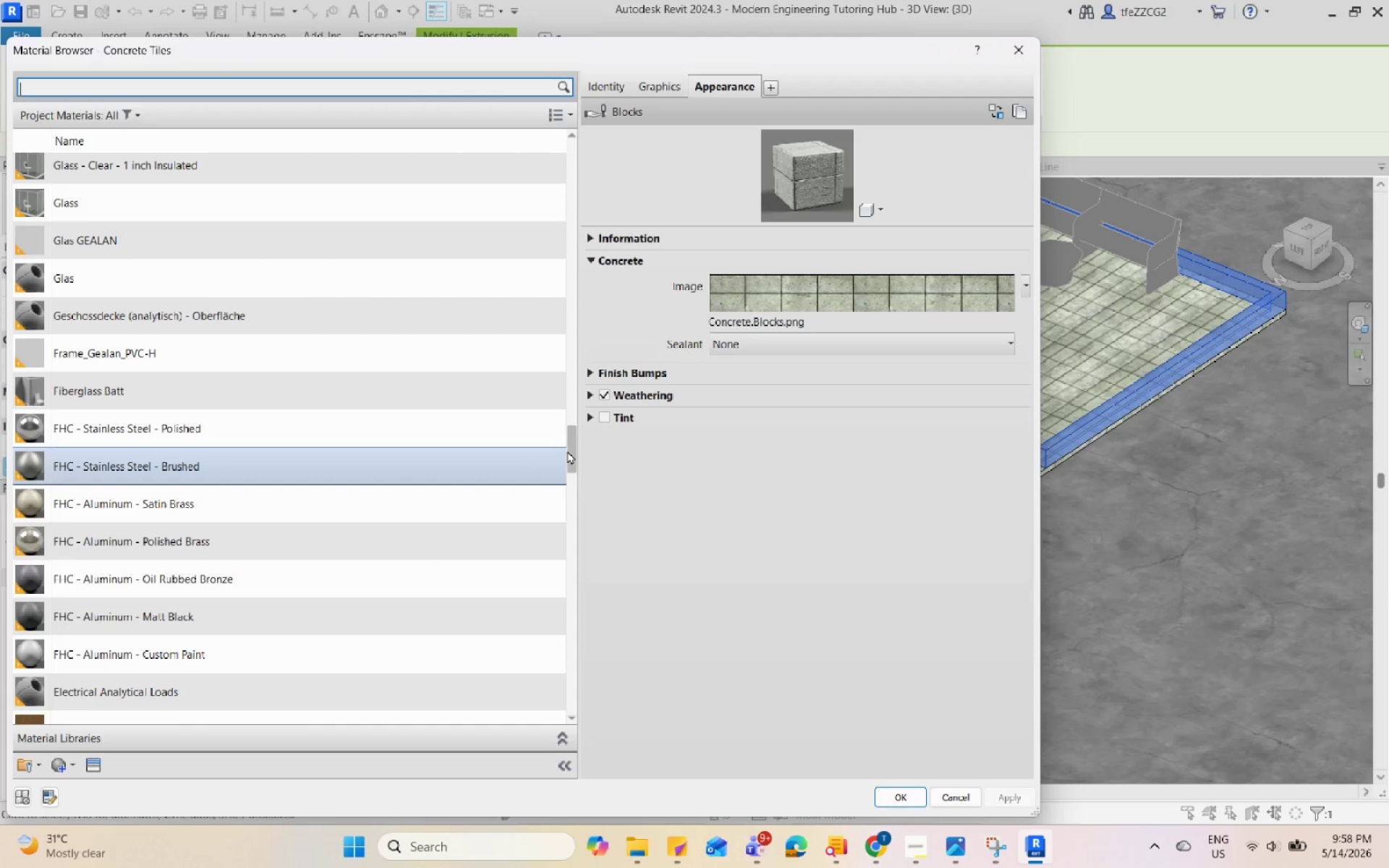 
left_click_drag(start_coordinate=[572, 448], to_coordinate=[569, 558])
 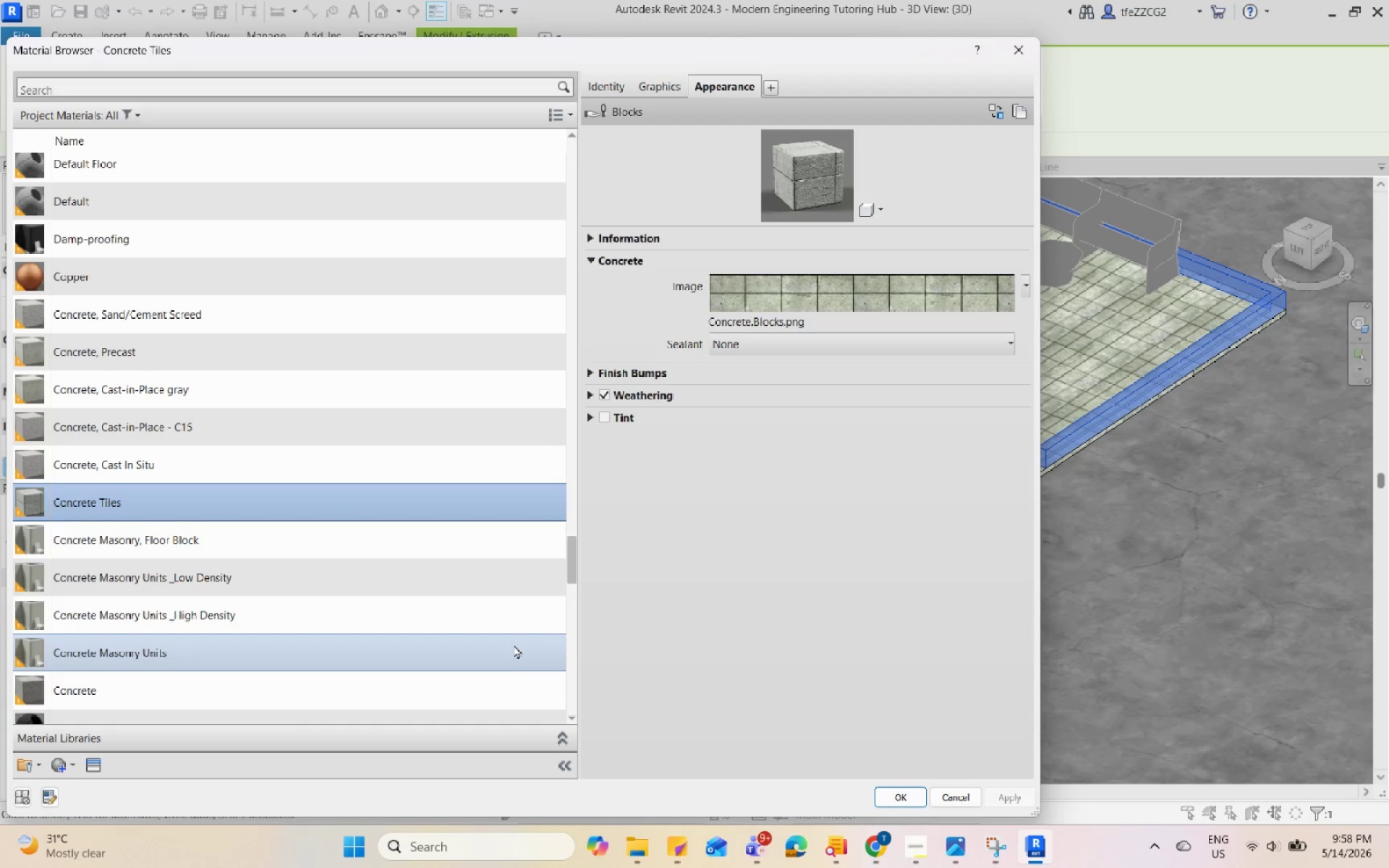 
left_click([514, 644])
 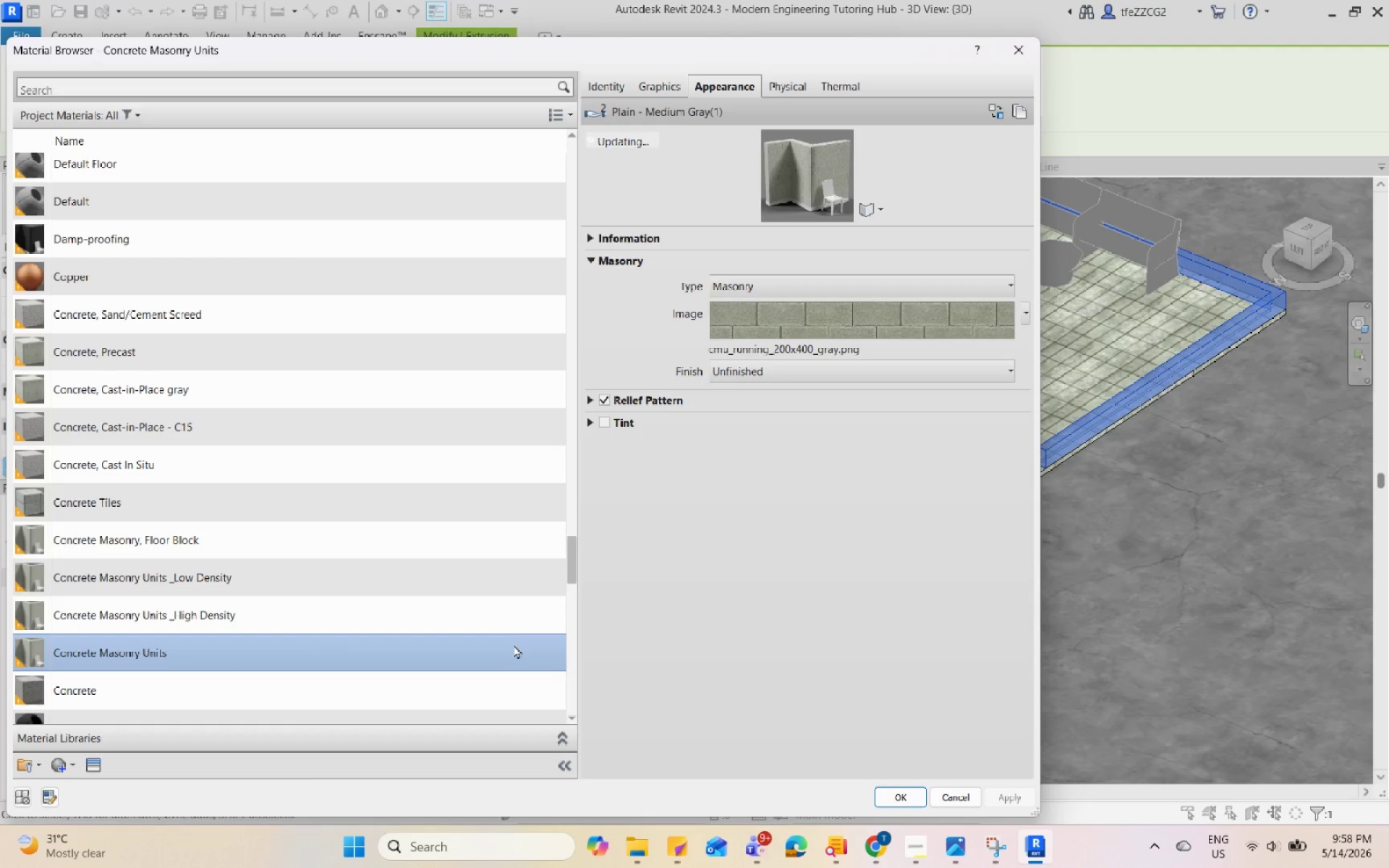 
left_click([507, 611])
 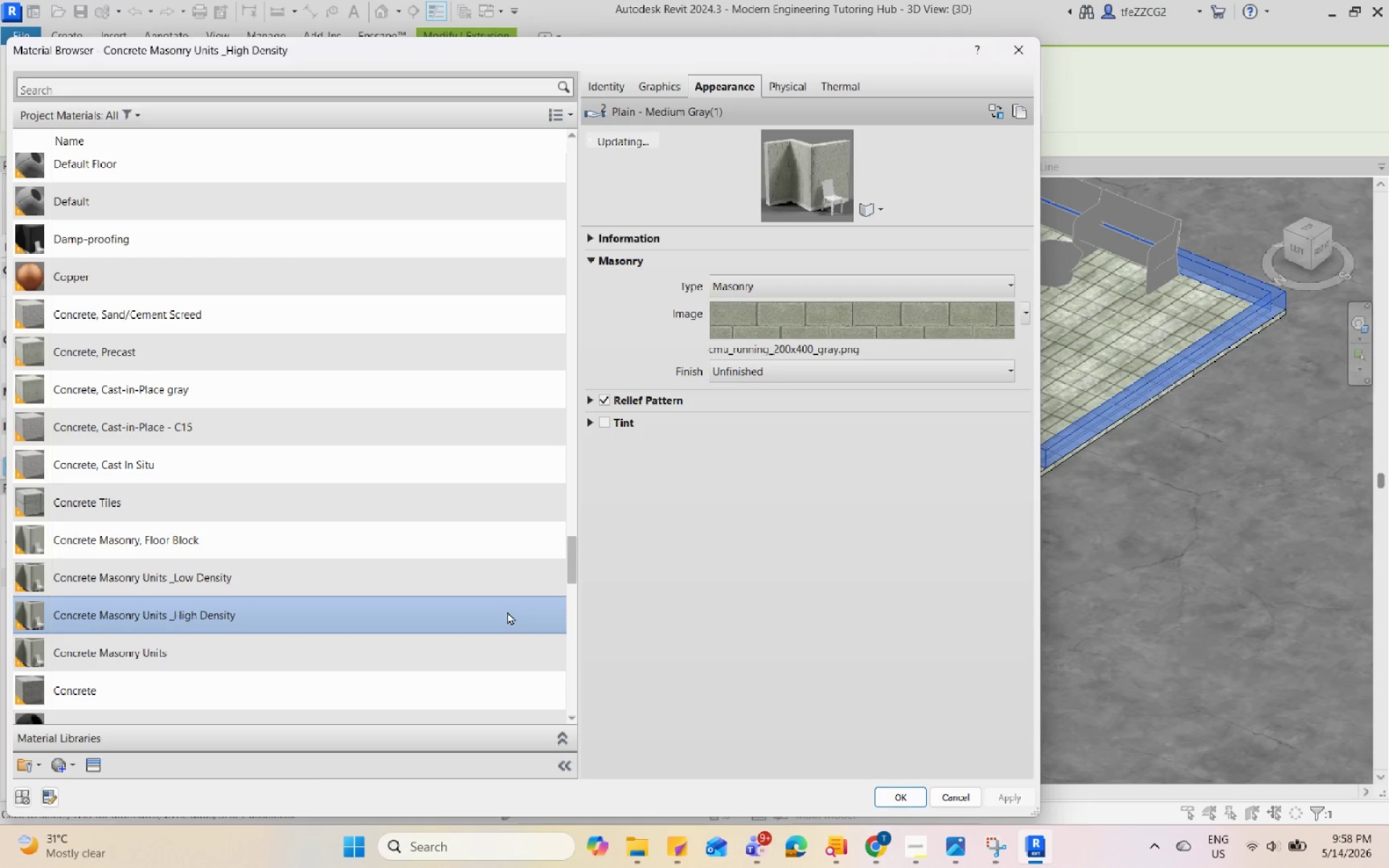 
scroll: coordinate [507, 611], scroll_direction: down, amount: 2.0
 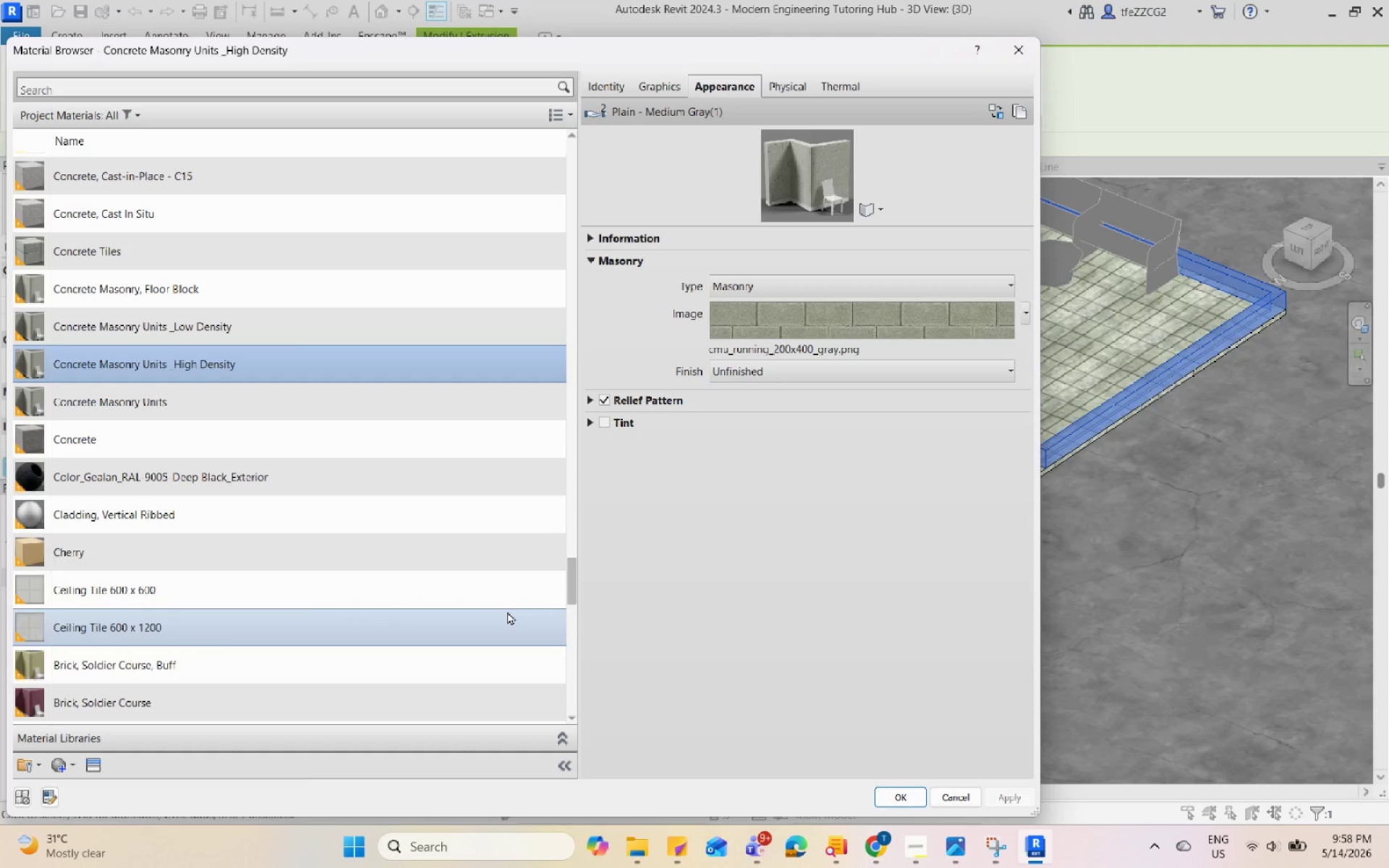 
left_click([395, 359])
 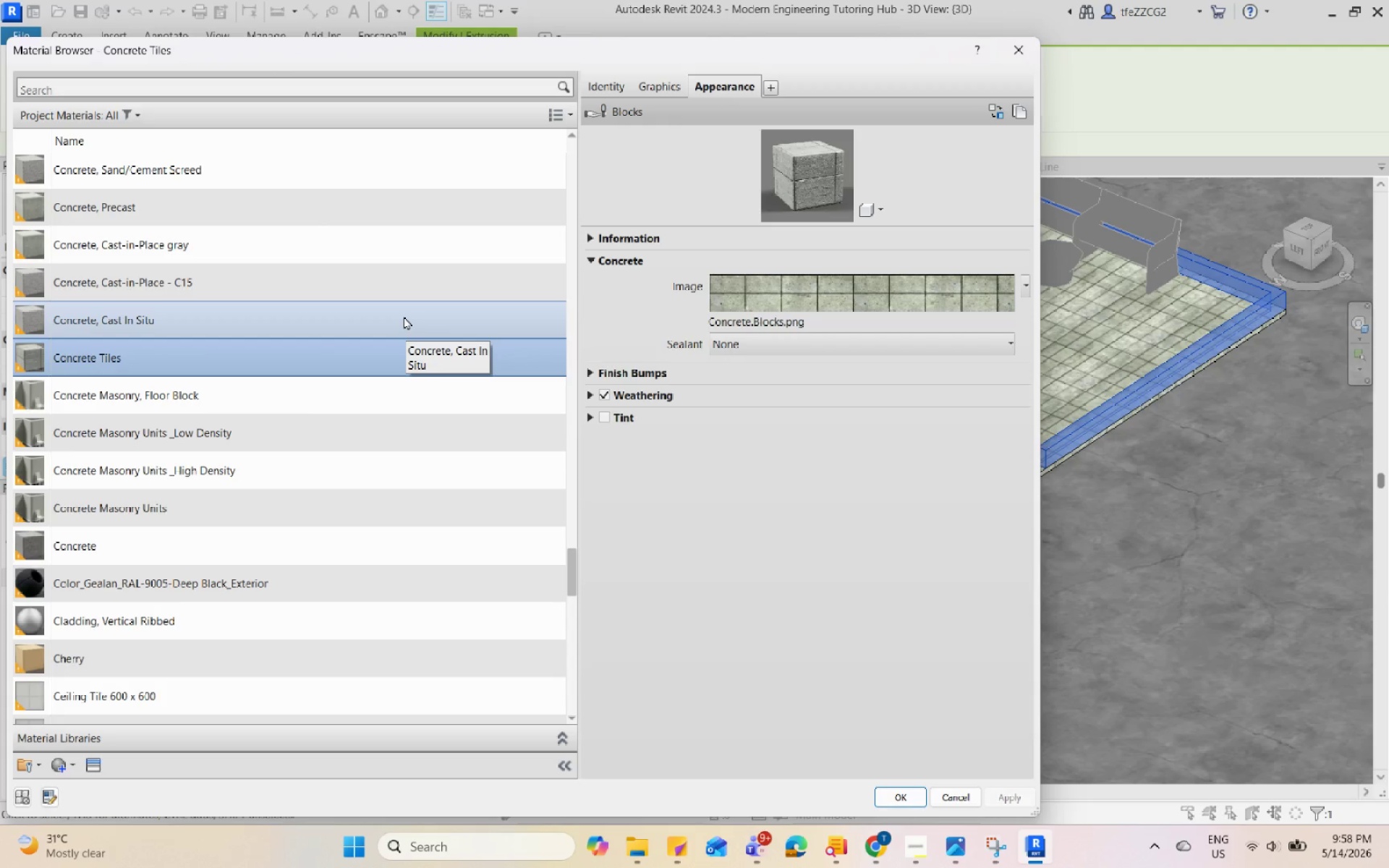 
scroll: coordinate [401, 318], scroll_direction: up, amount: 2.0
 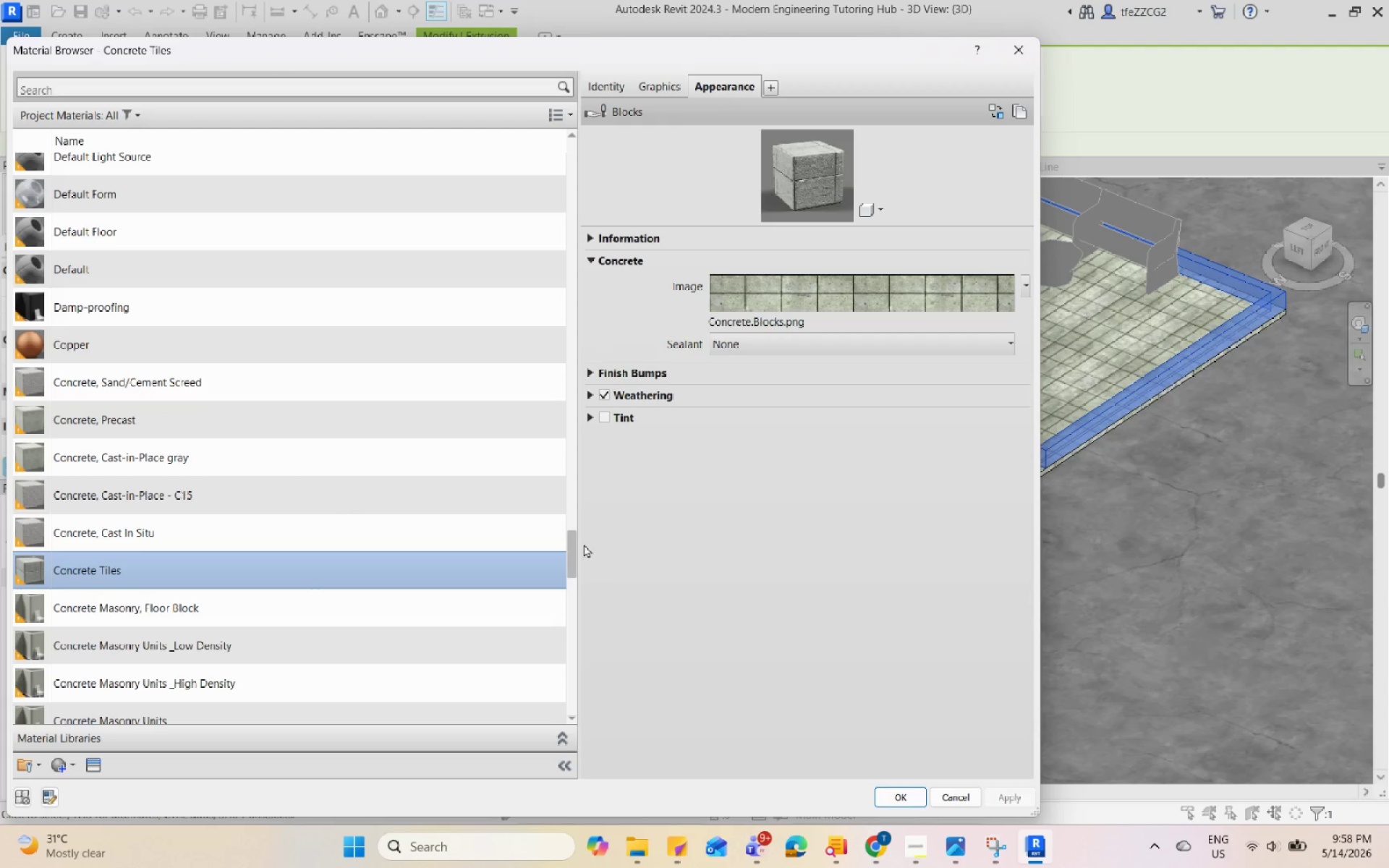 
left_click_drag(start_coordinate=[573, 547], to_coordinate=[606, 286])
 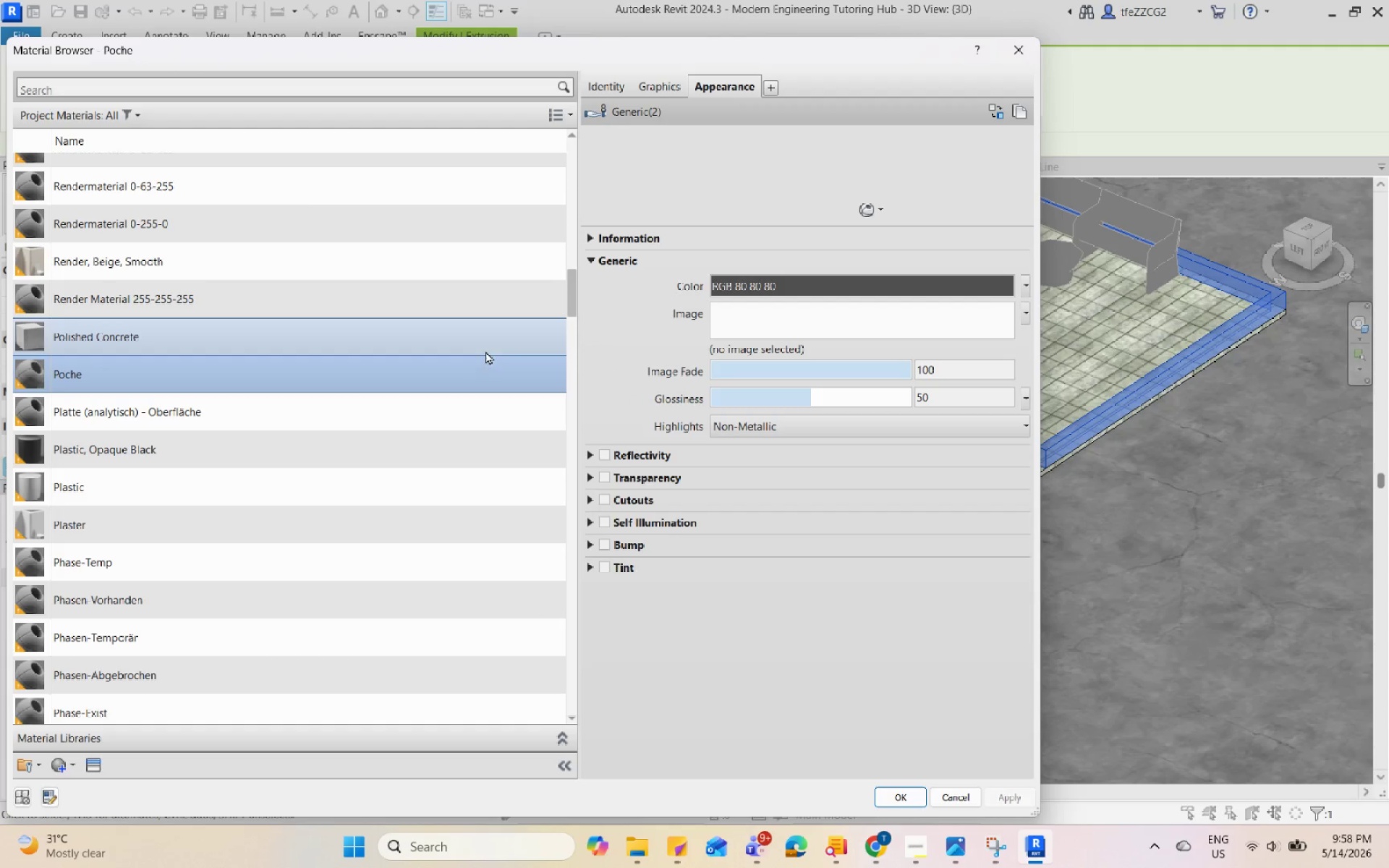 
double_click([489, 331])
 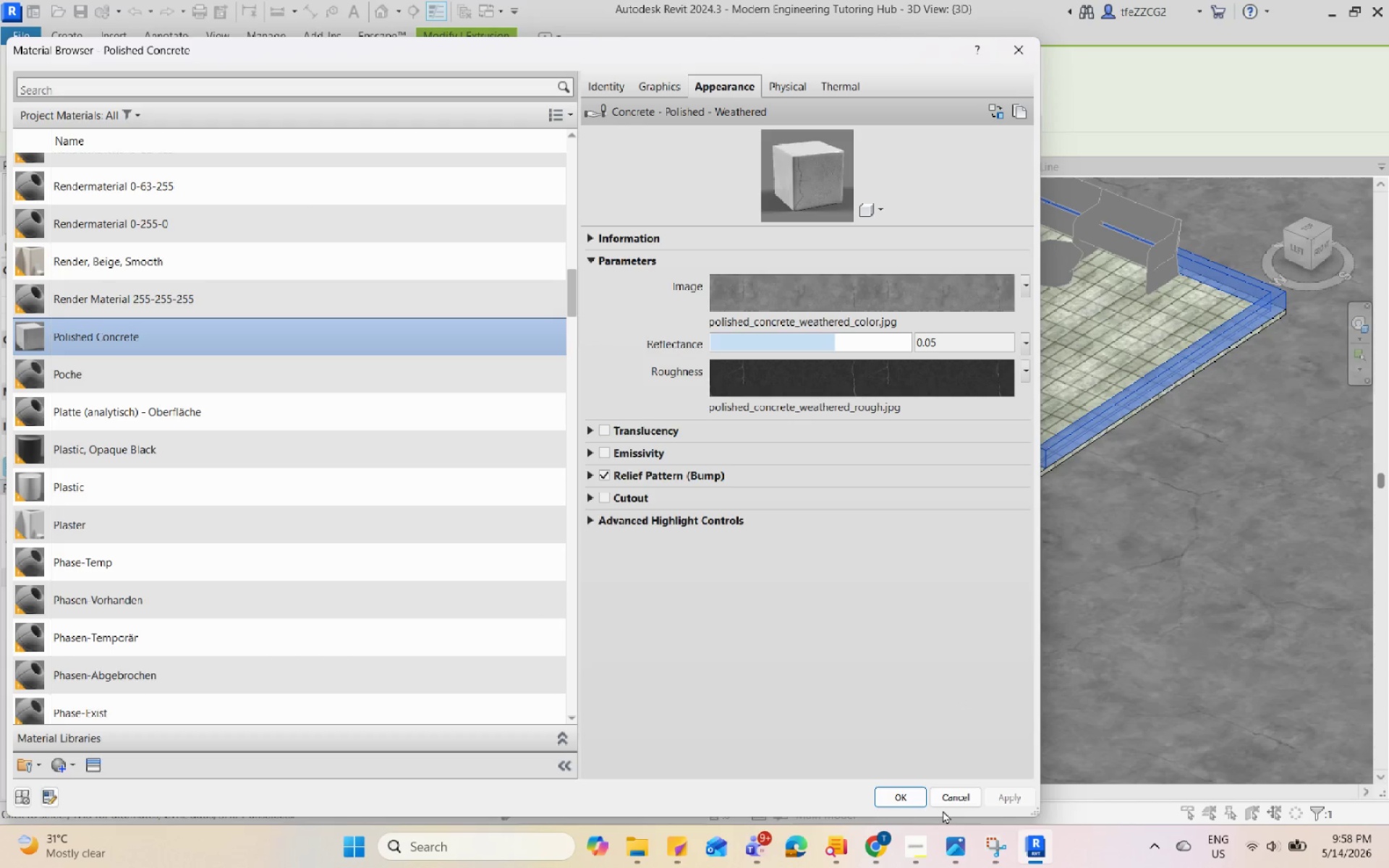 
left_click([906, 796])
 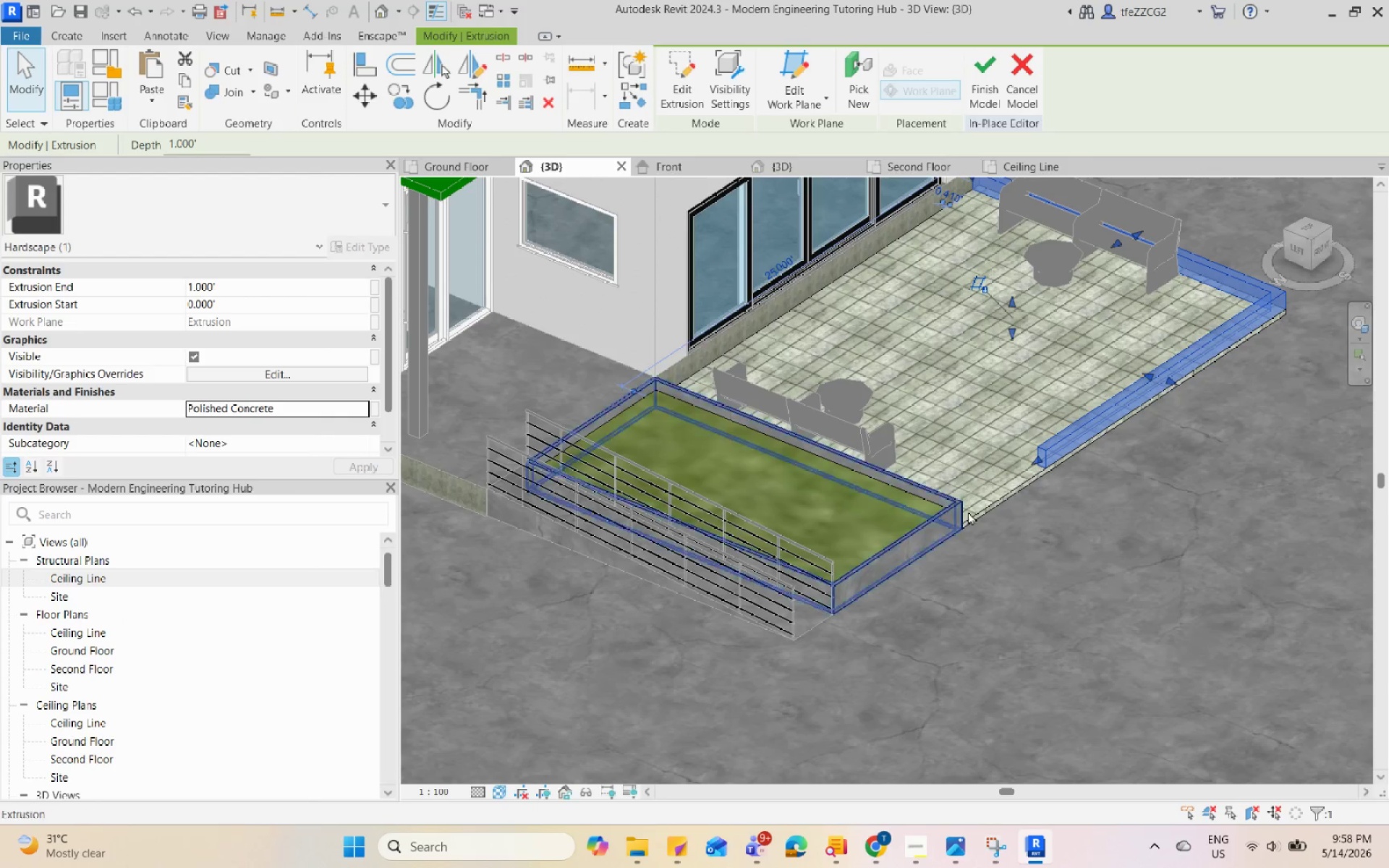 
left_click([1079, 533])
 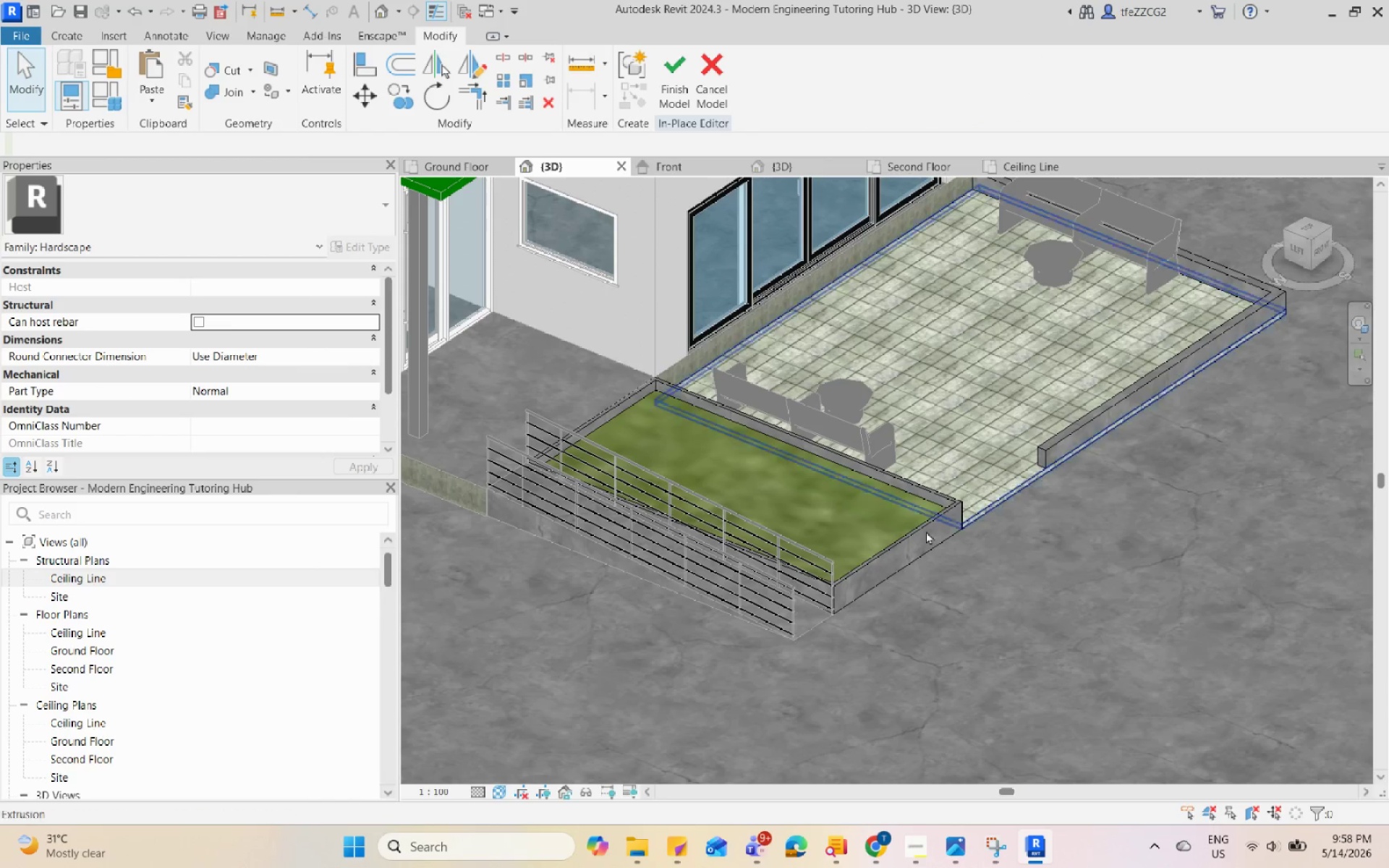 
scroll: coordinate [768, 621], scroll_direction: down, amount: 5.0
 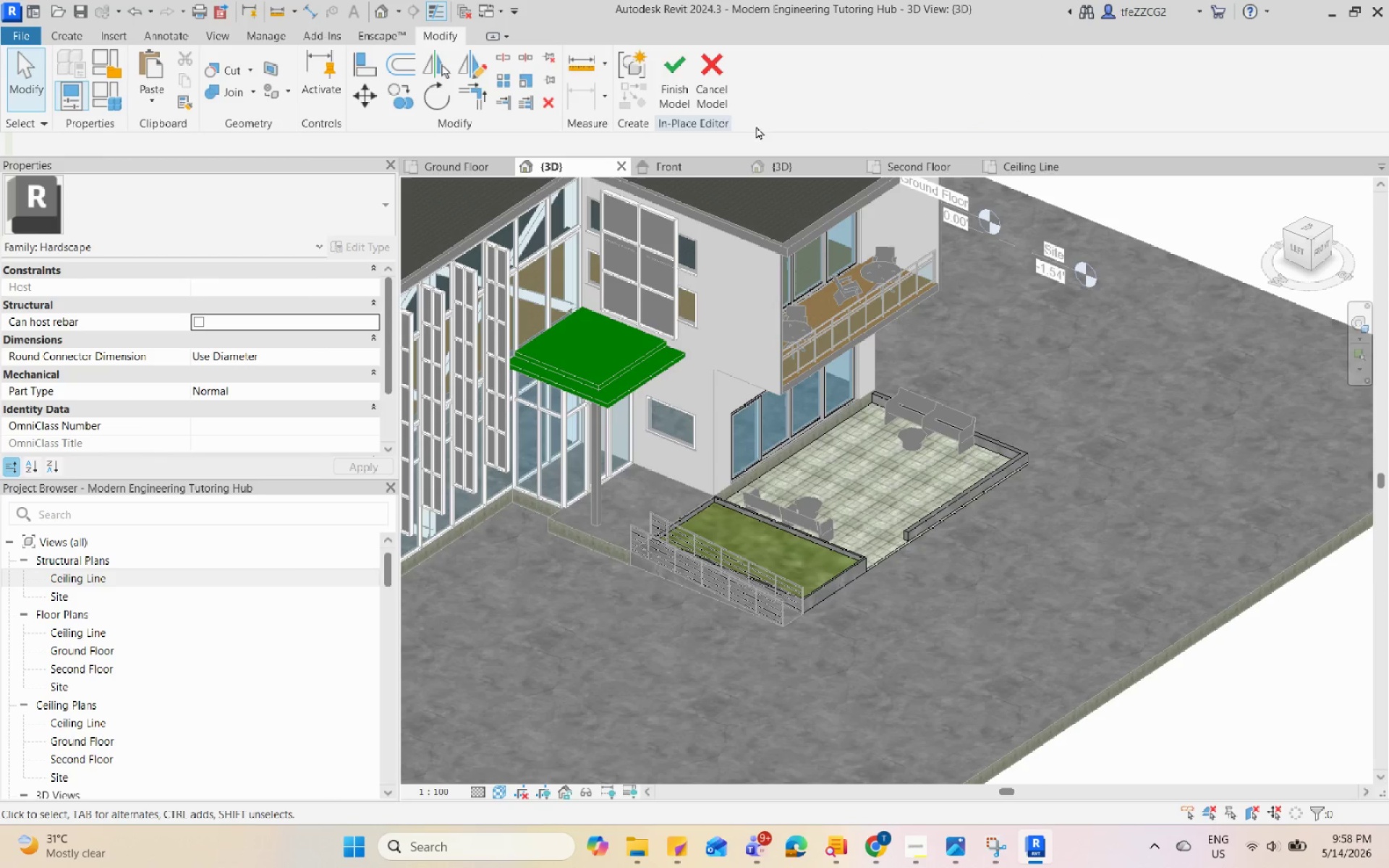 
left_click([671, 102])
 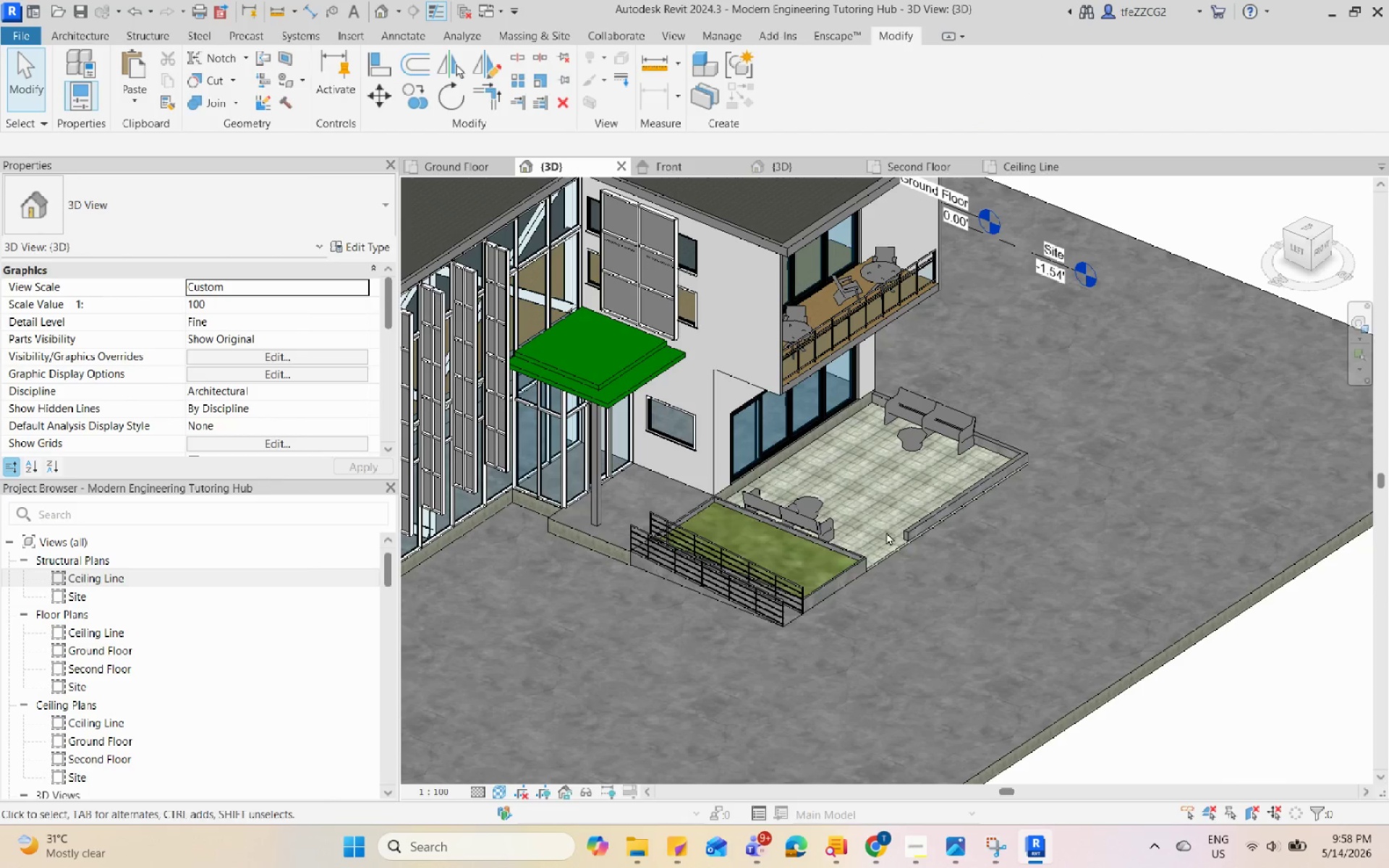 
left_click([1045, 556])
 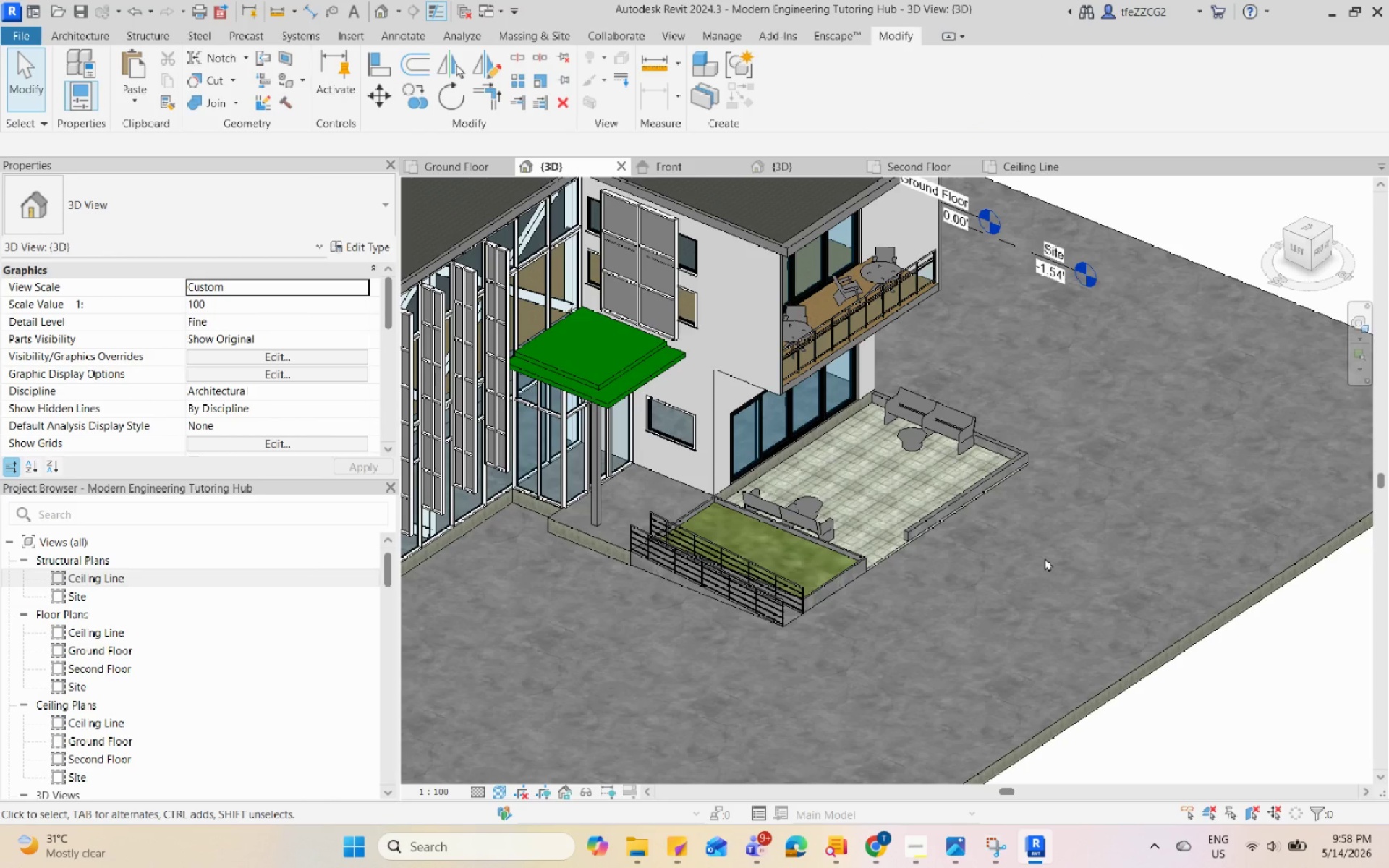 
scroll: coordinate [1045, 558], scroll_direction: down, amount: 6.0
 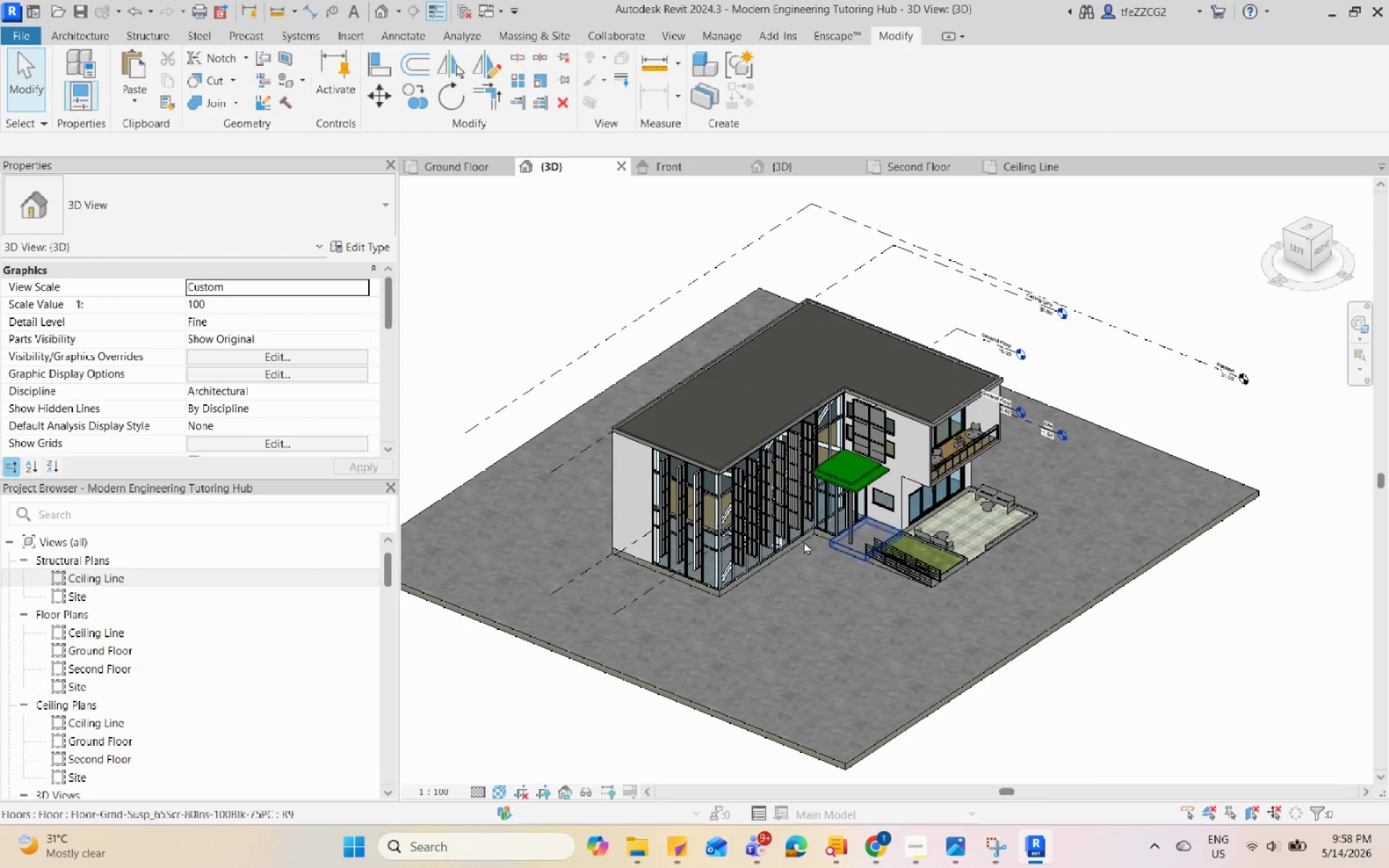 
scroll: coordinate [740, 493], scroll_direction: up, amount: 9.0
 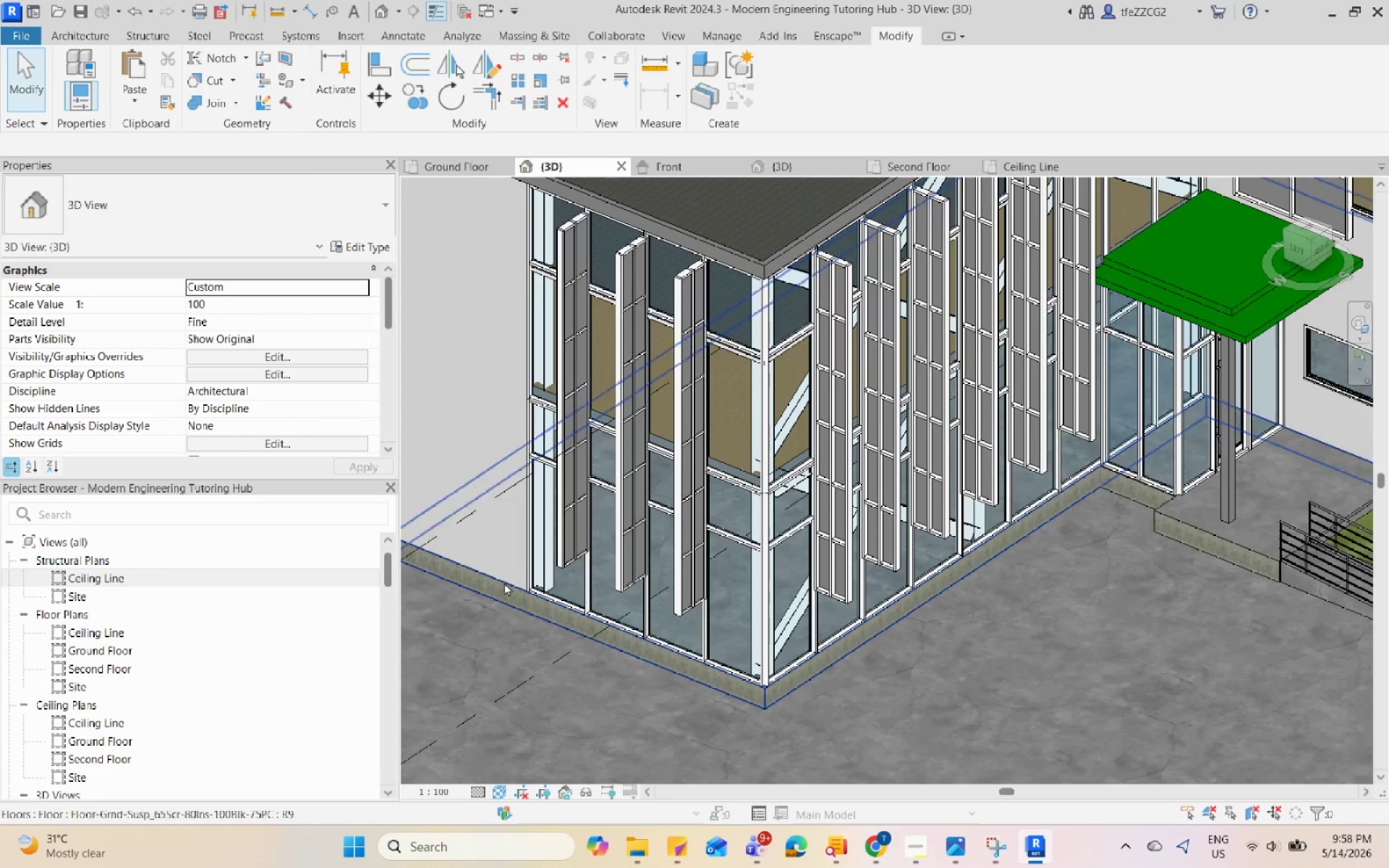 
left_click([496, 578])
 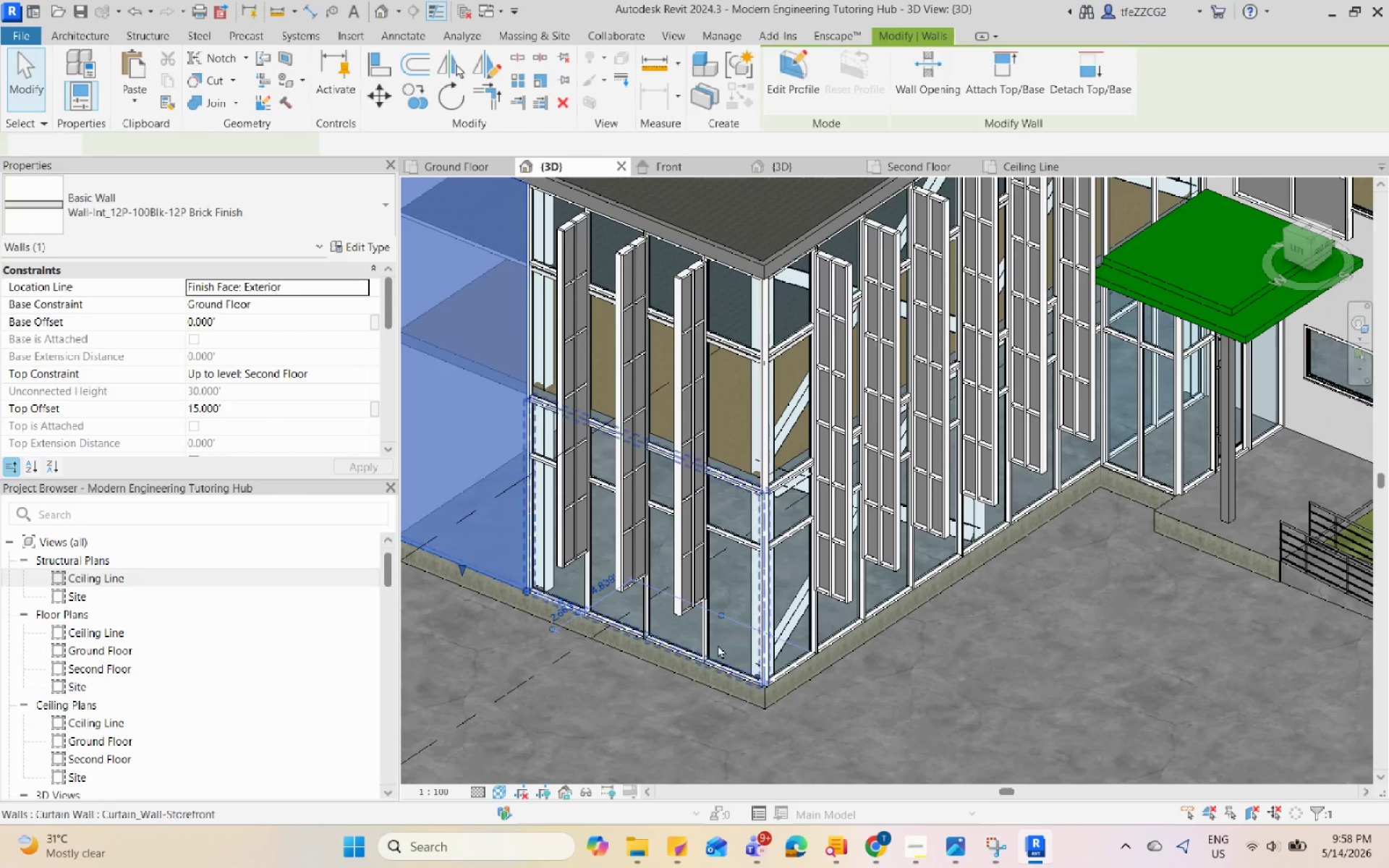 
scroll: coordinate [718, 644], scroll_direction: down, amount: 5.0
 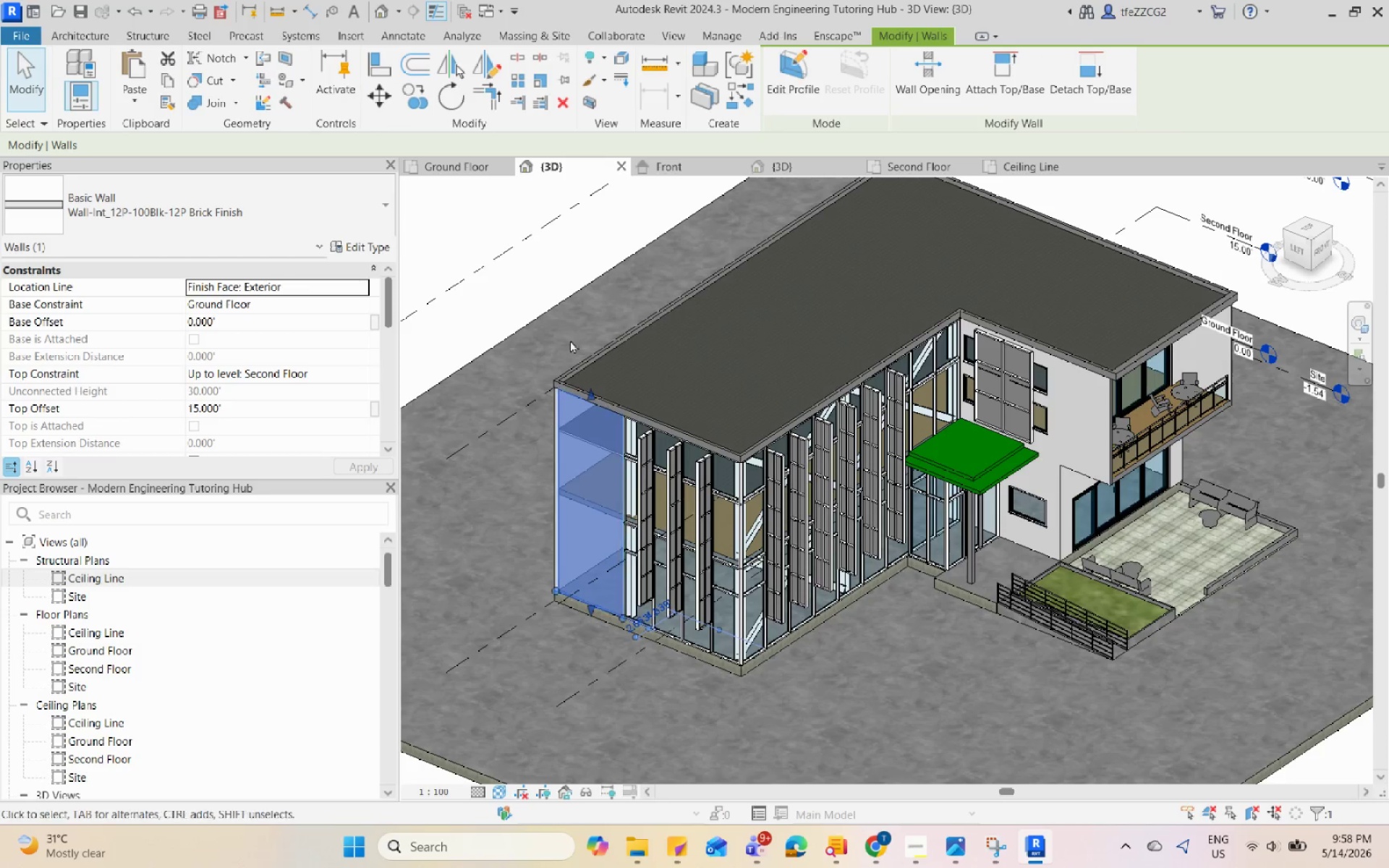 
scroll: coordinate [655, 405], scroll_direction: up, amount: 7.0
 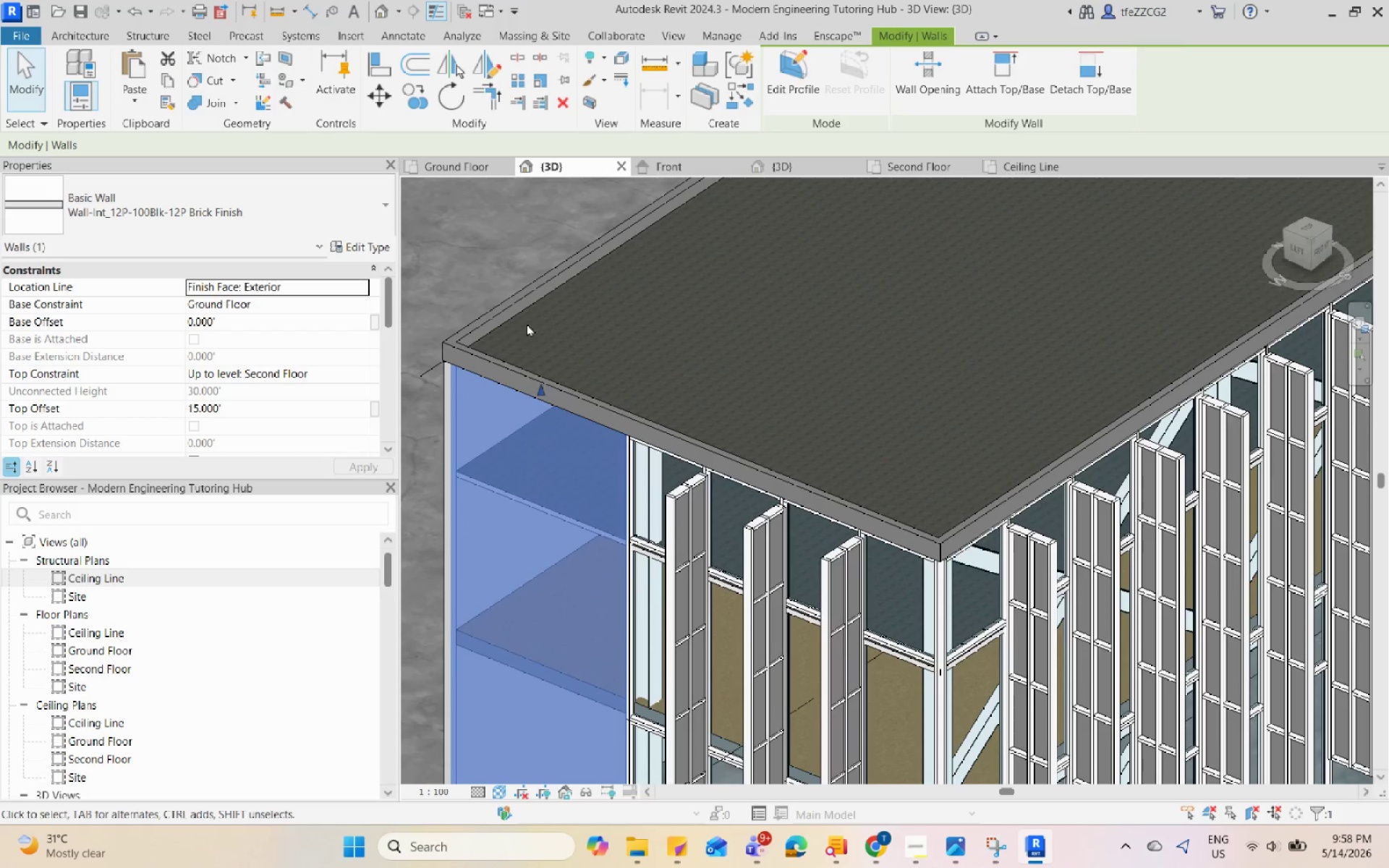 
left_click([524, 315])
 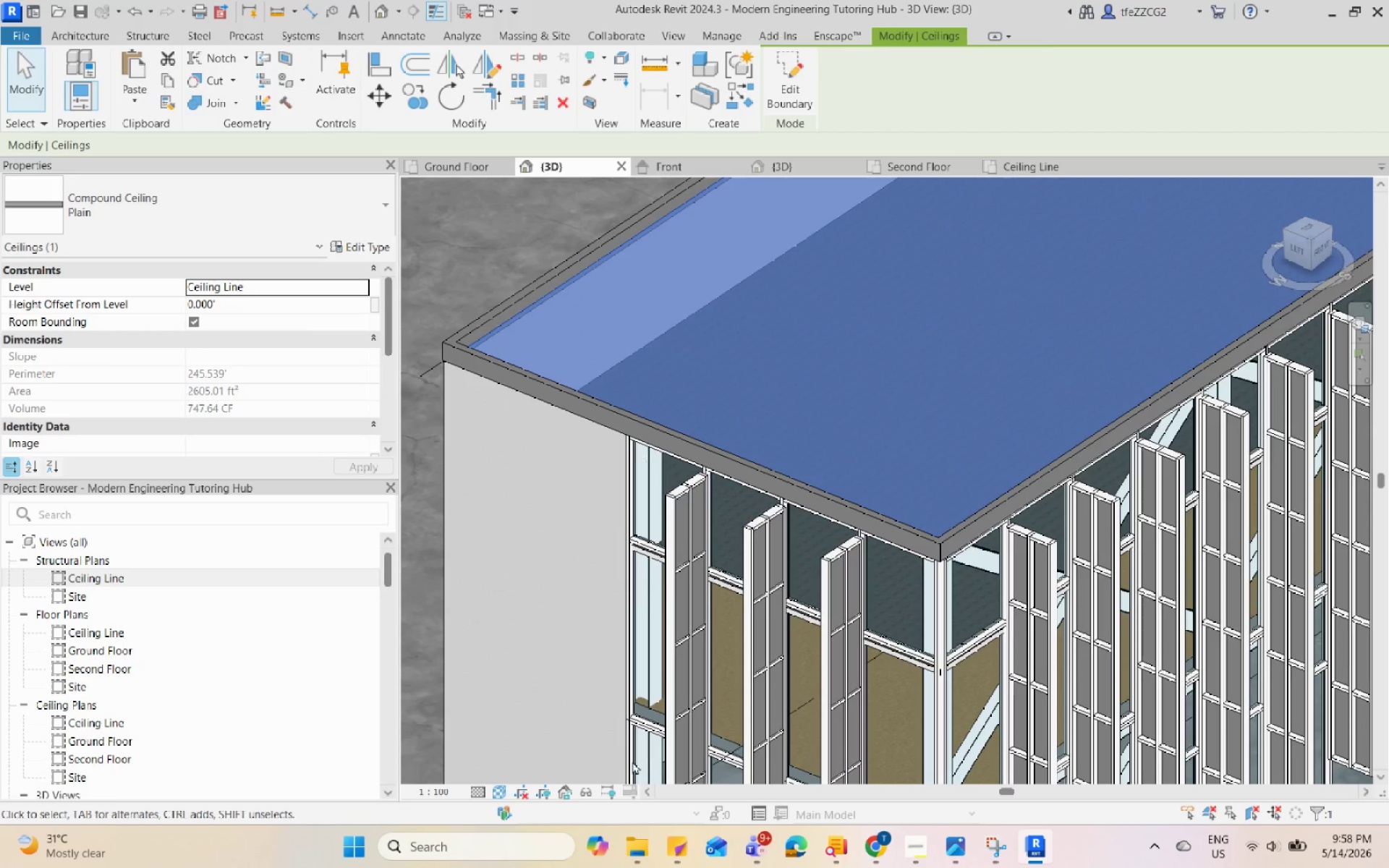 
left_click([903, 857])